 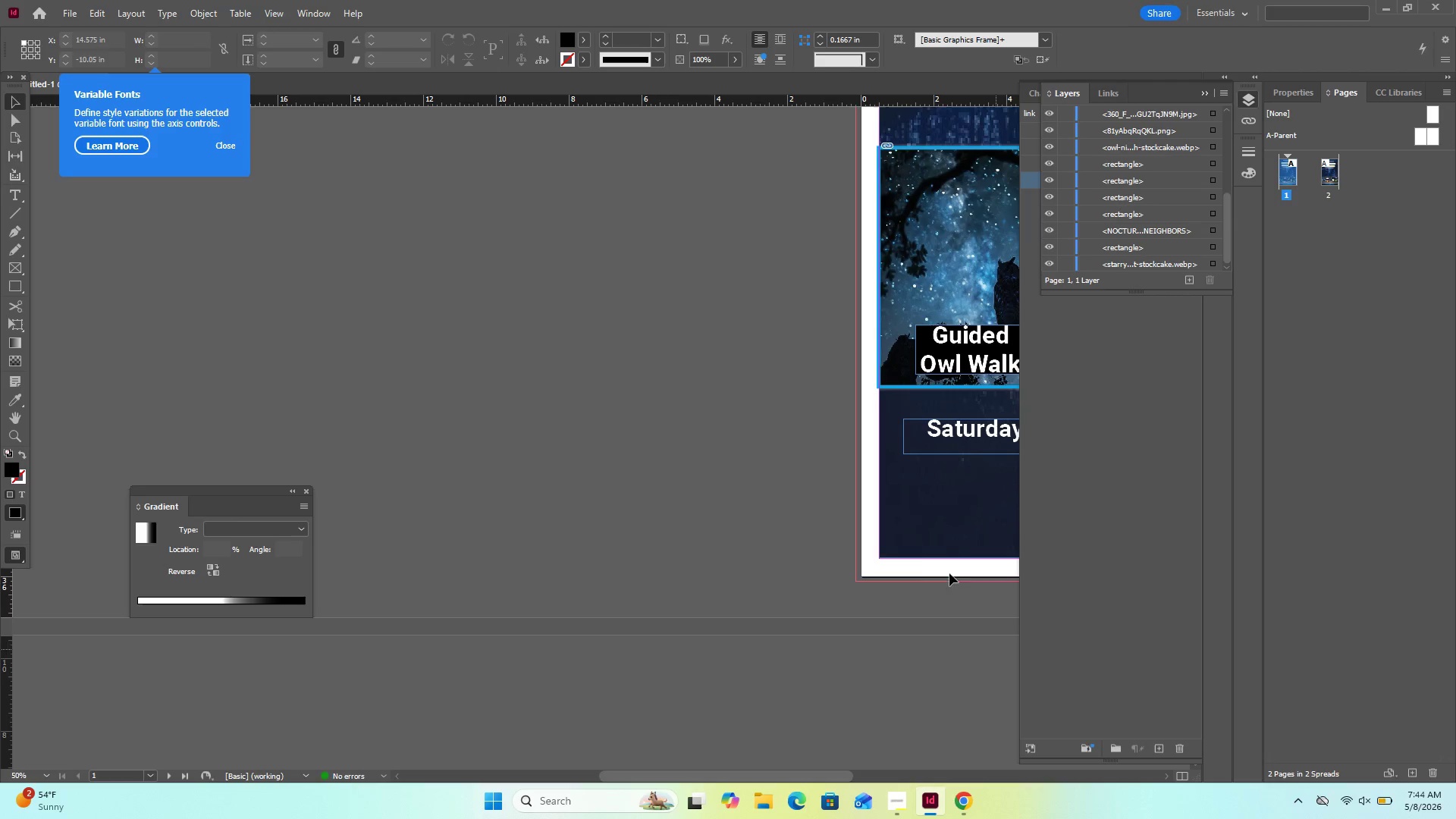 
key(Meta+Shift+ShiftLeft)
 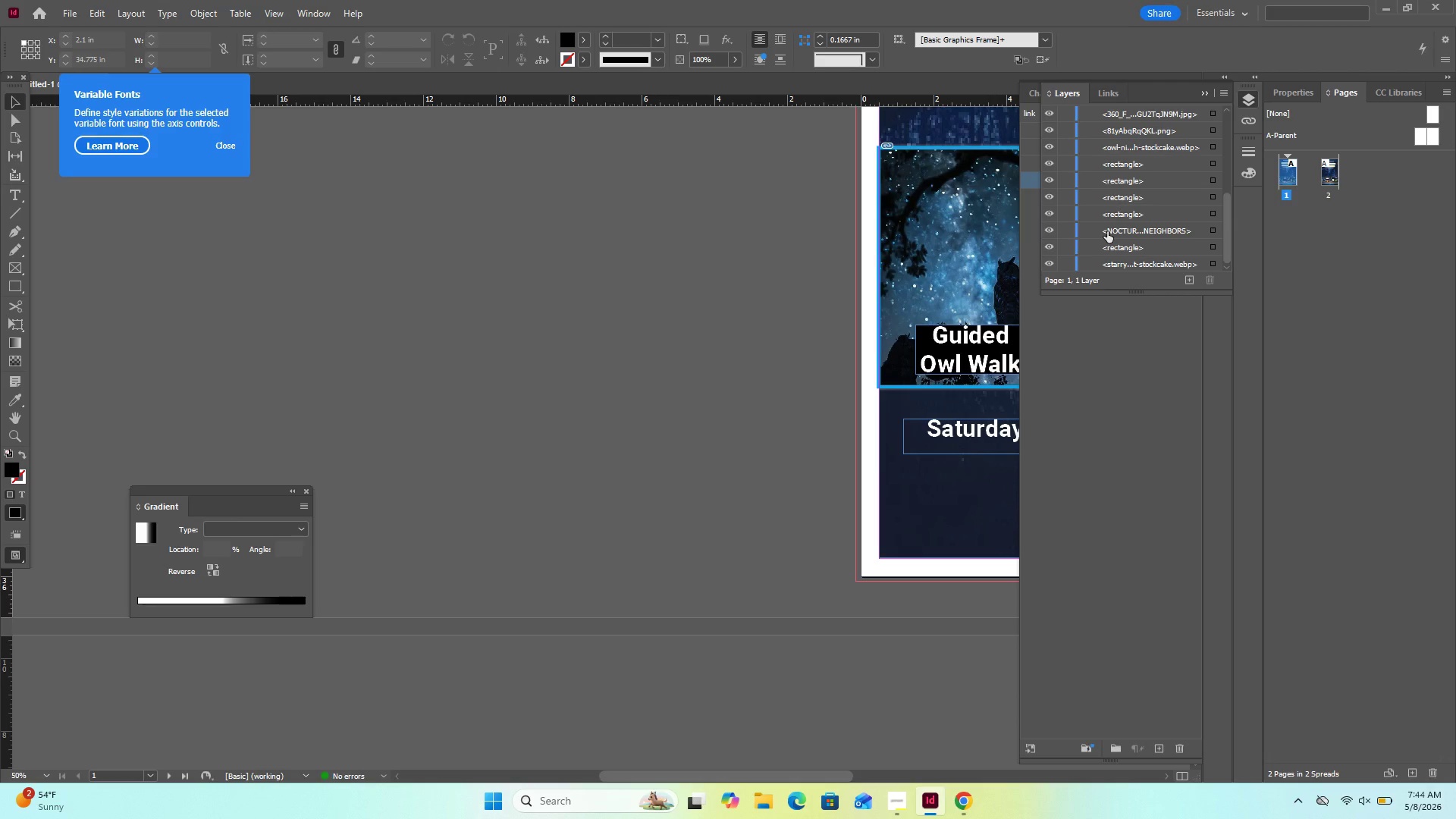 
key(Meta+Shift+S)
 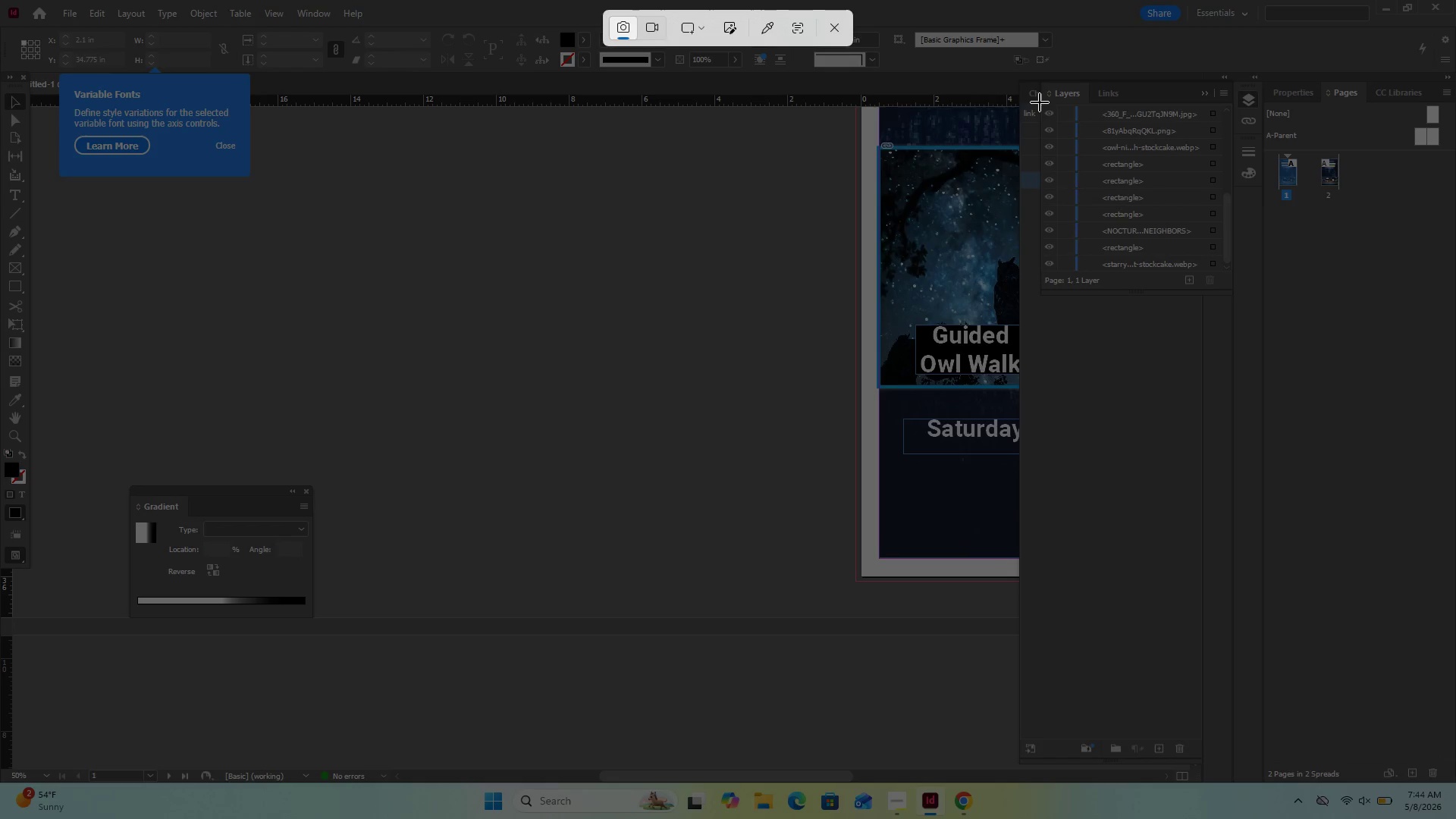 
left_click([844, 26])
 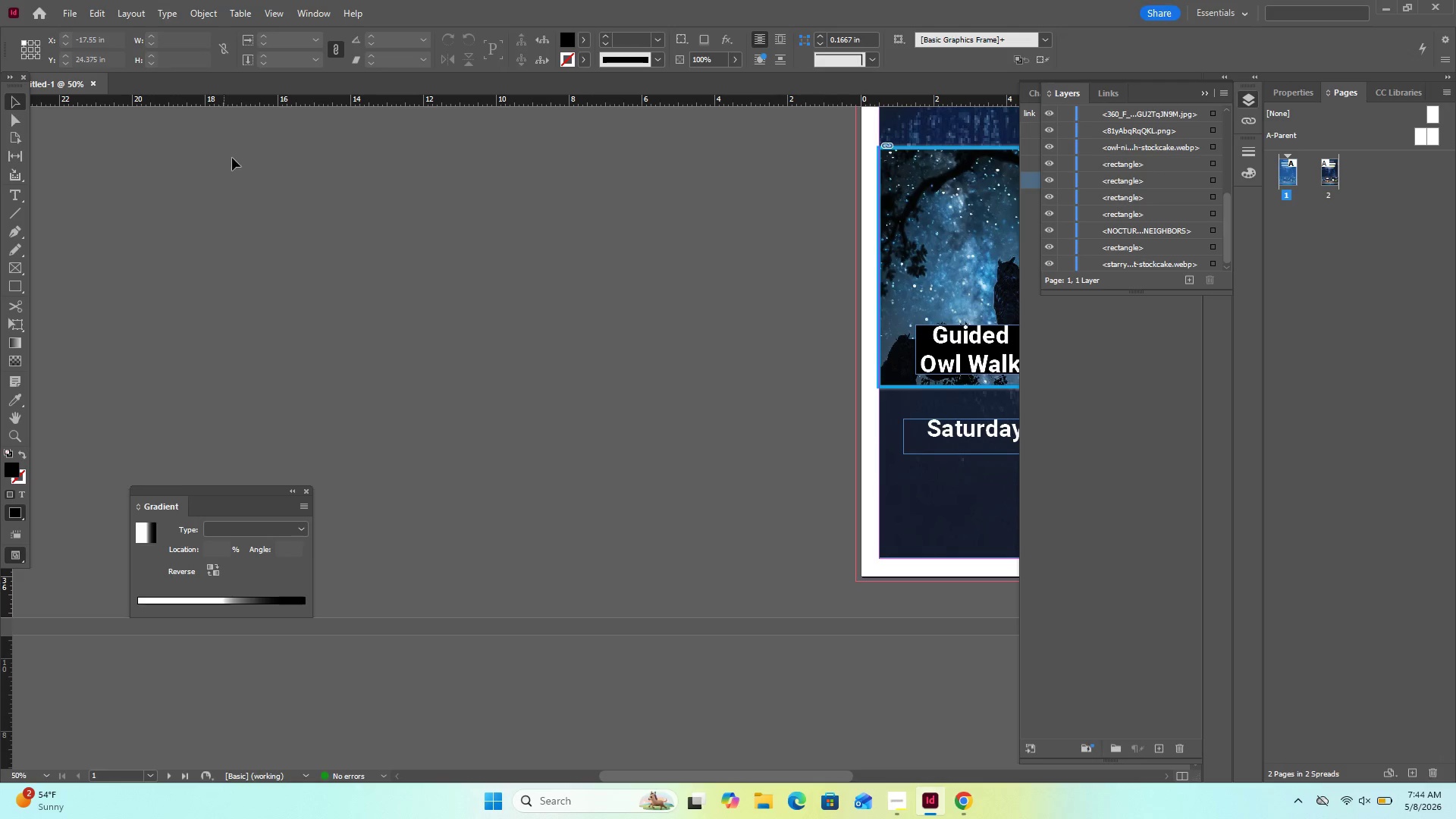 
key(Meta+Shift+S)
 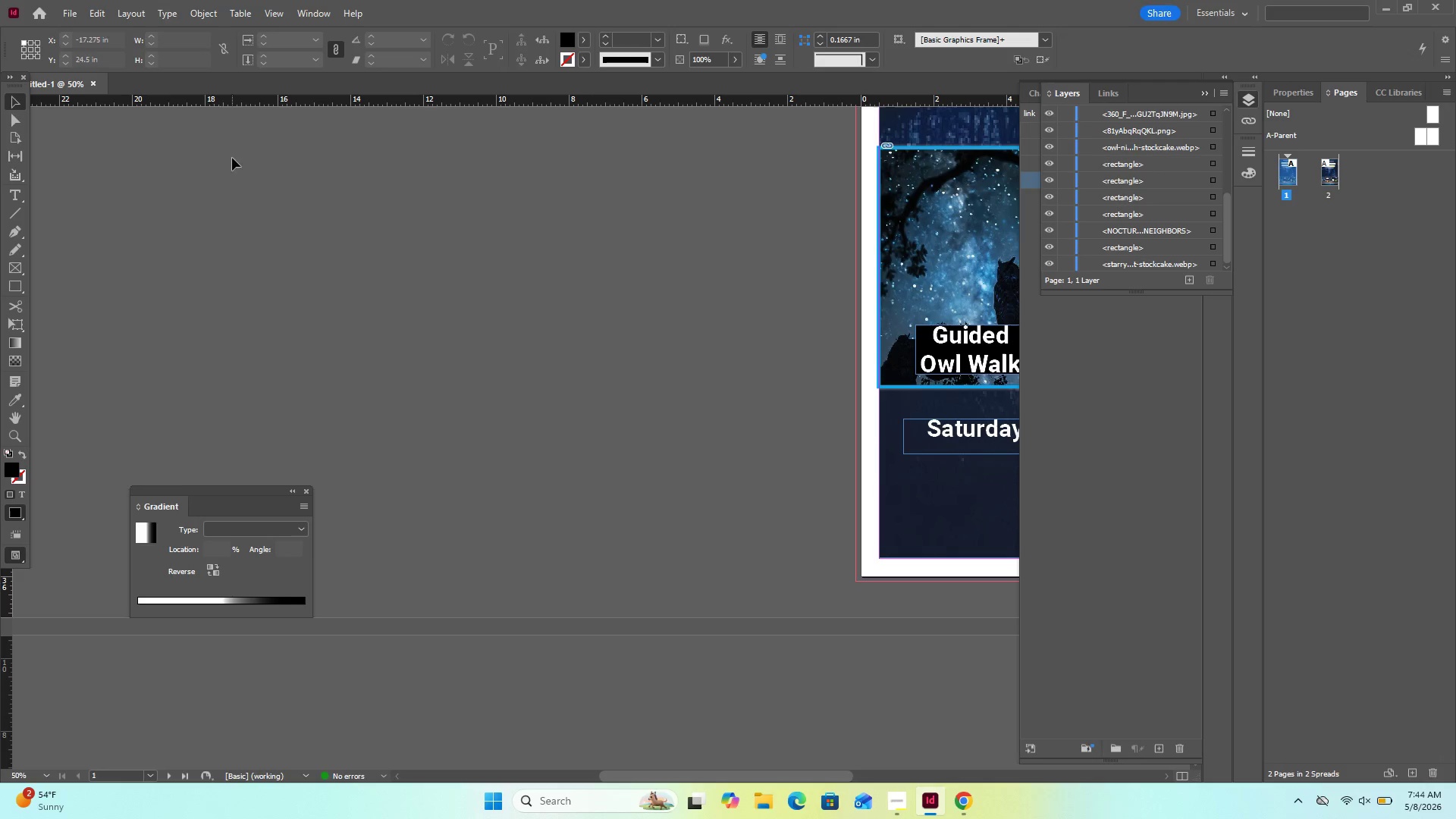 
key(Meta+MetaLeft)
 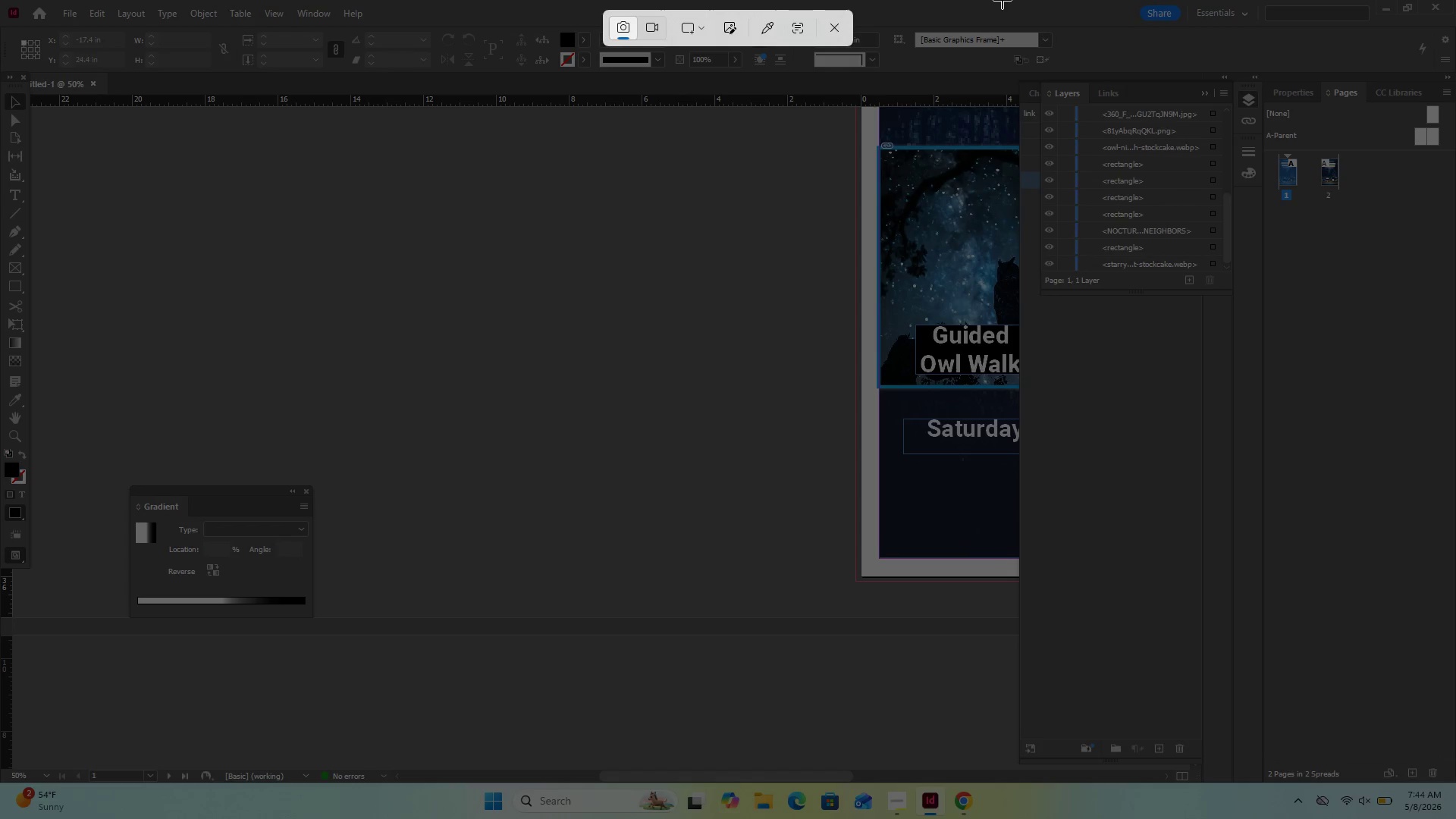 
key(Meta+Shift+ShiftLeft)
 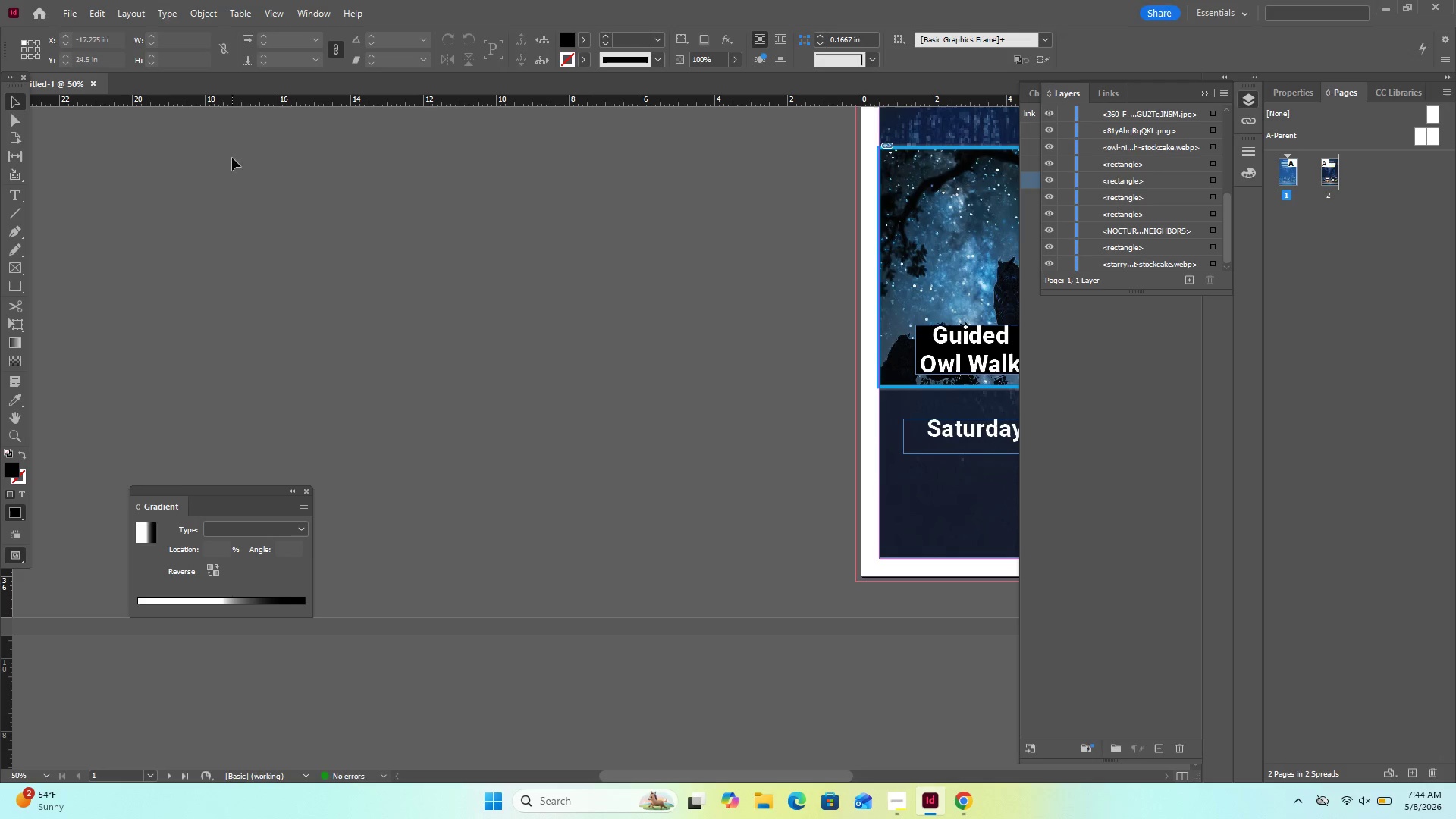 
left_click([829, 24])
 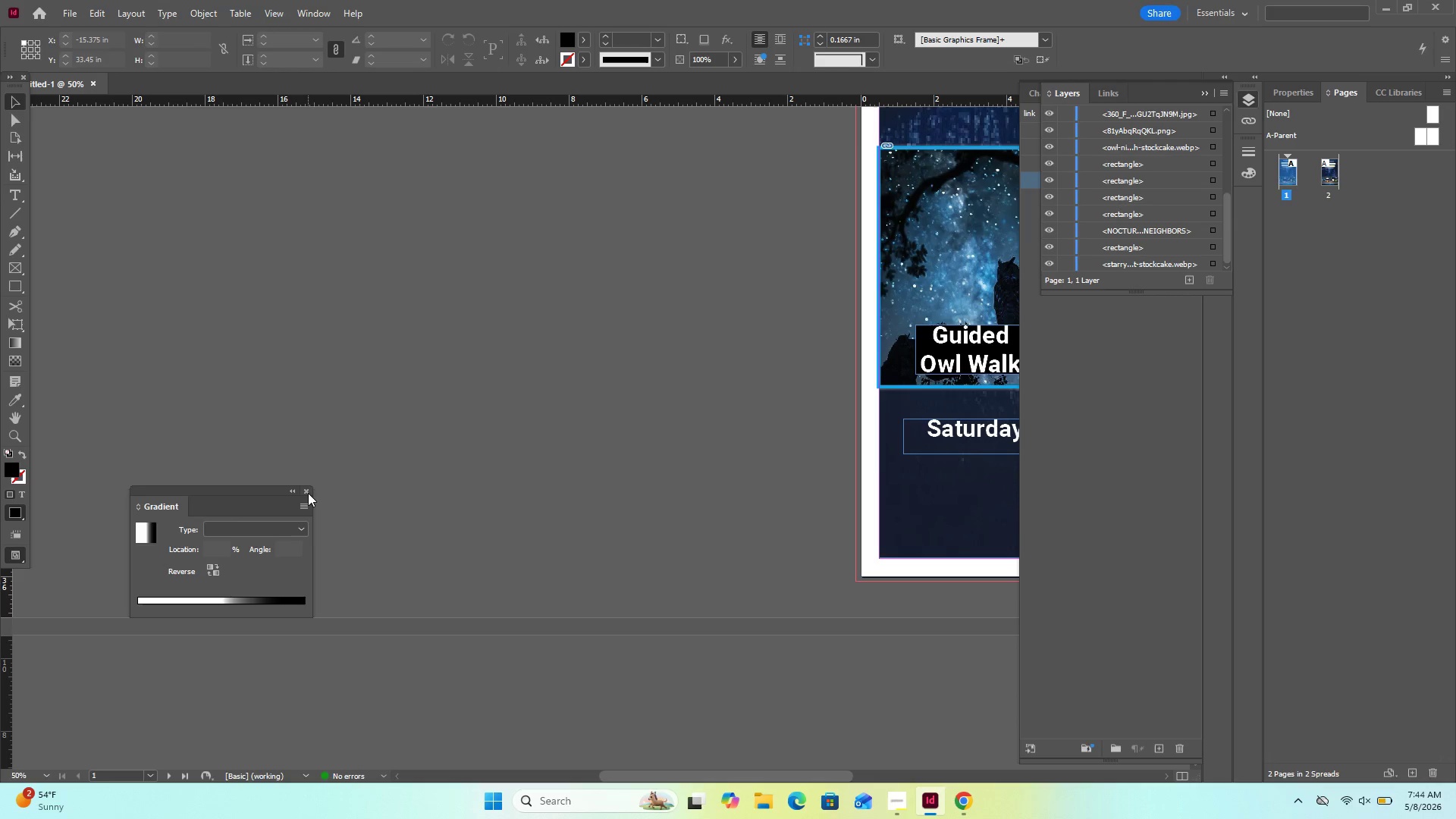 
left_click([308, 493])
 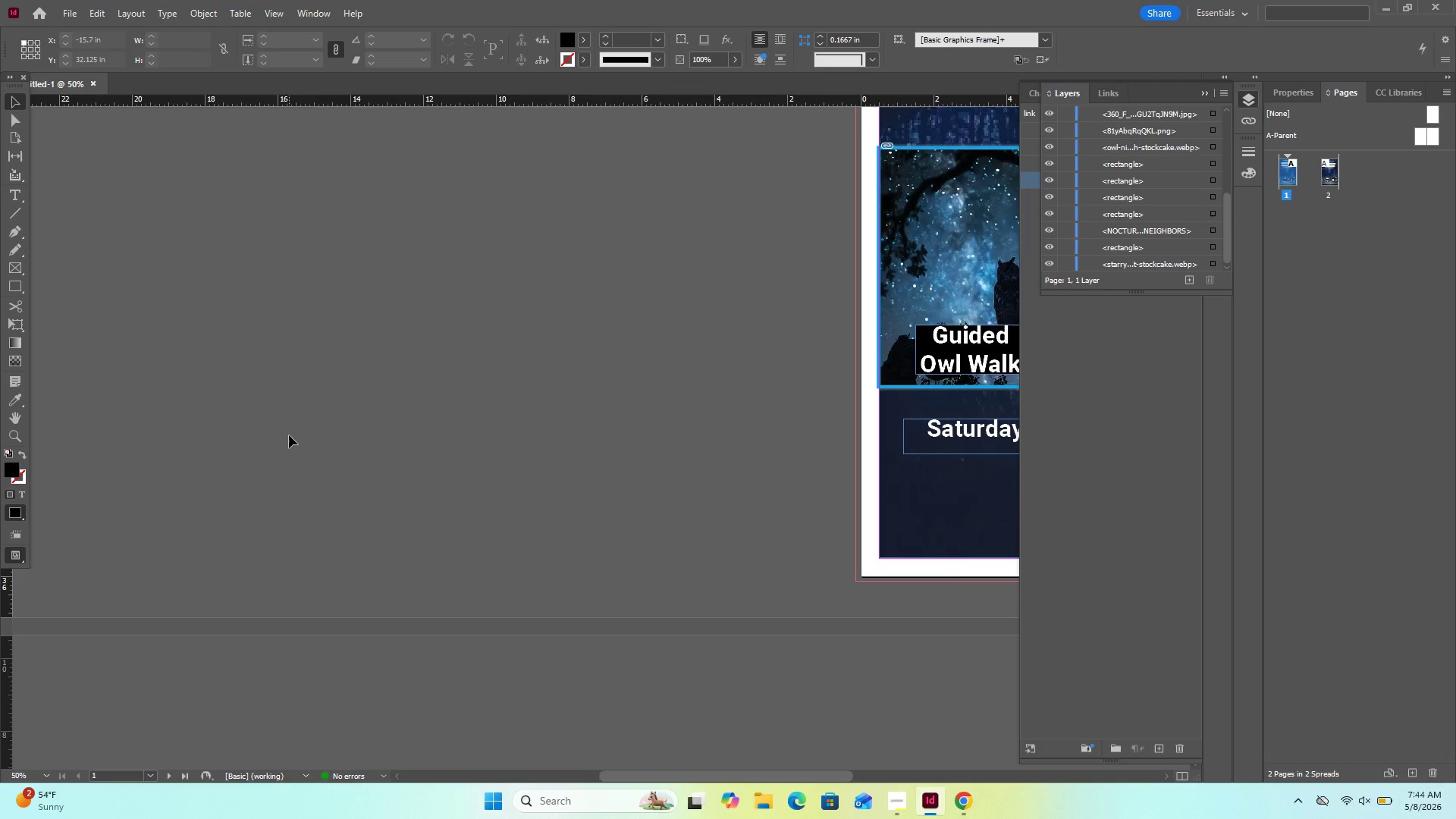 
scroll: coordinate [289, 435], scroll_direction: down, amount: 15.0
 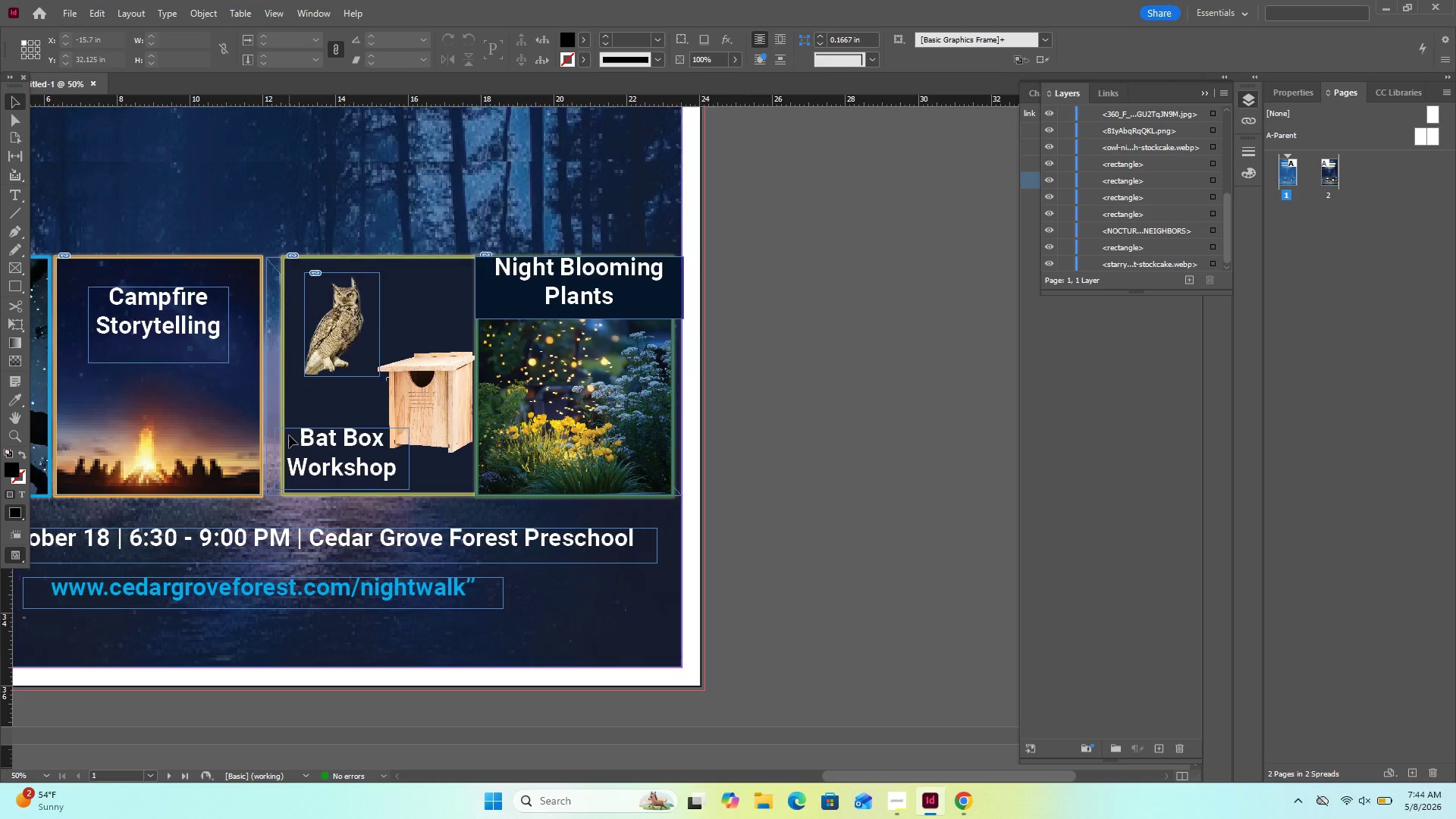 
scroll: coordinate [289, 435], scroll_direction: up, amount: 2.0
 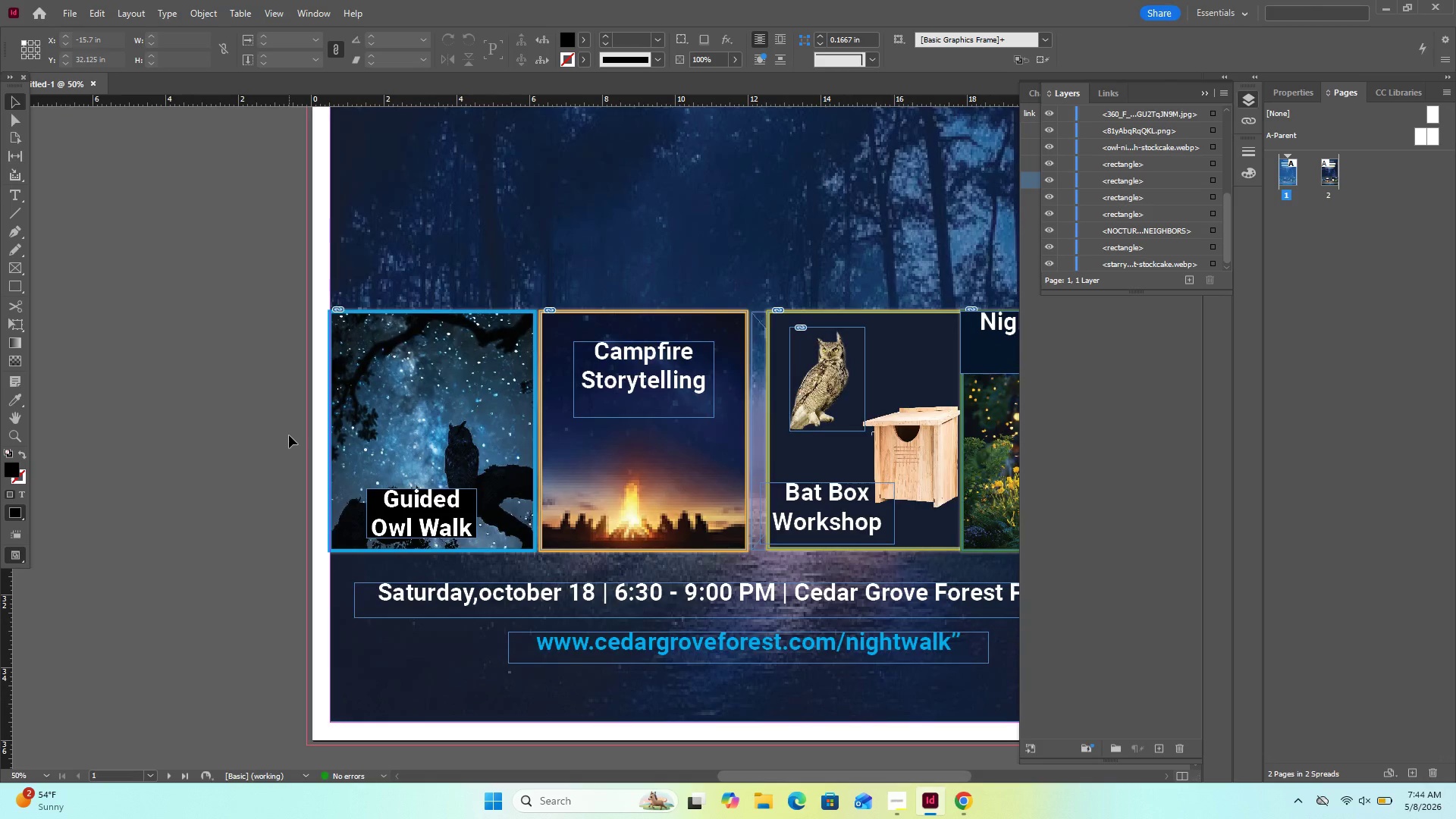 
key(Control+Minus)
 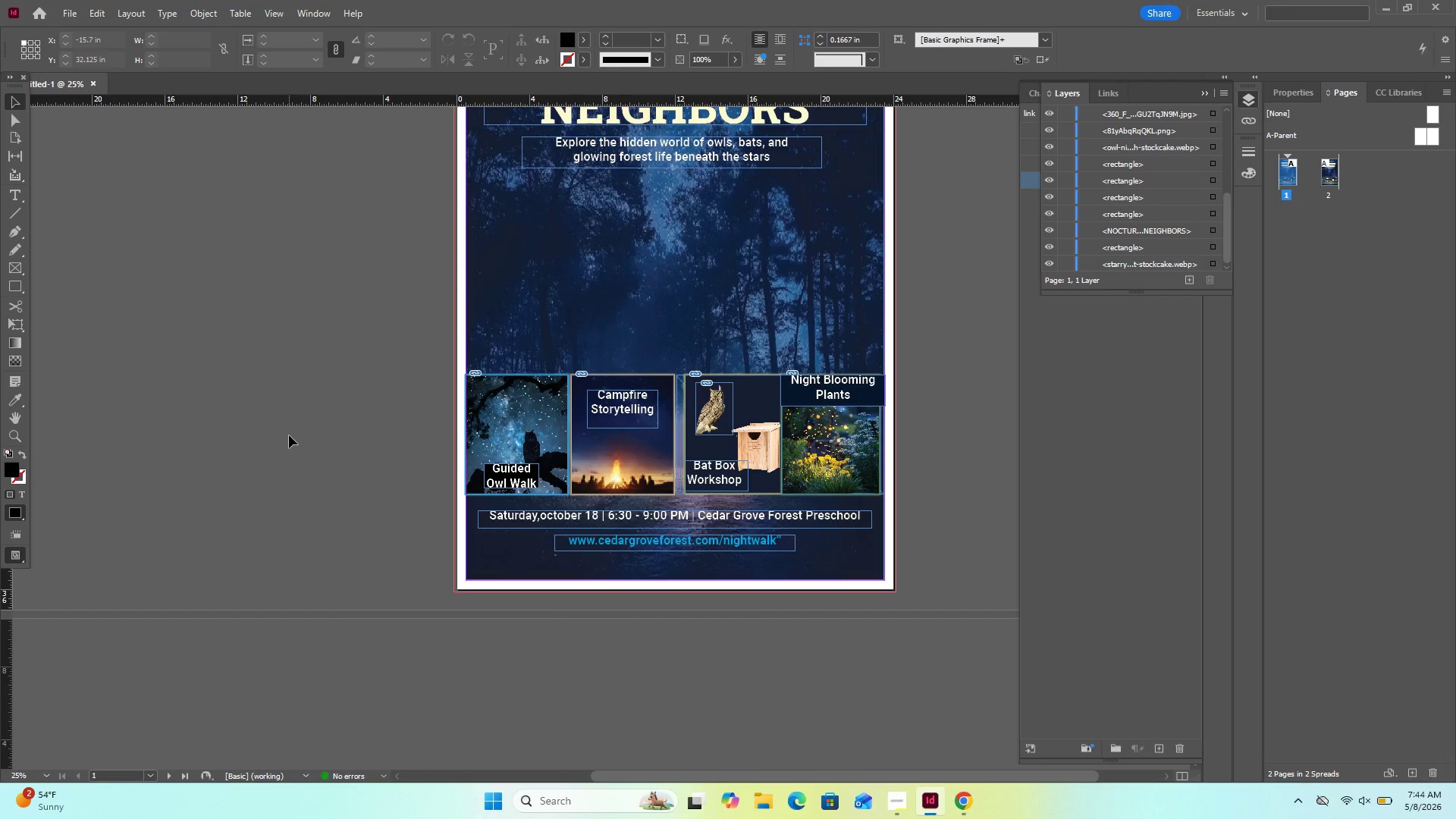 
scroll: coordinate [289, 435], scroll_direction: up, amount: 1.0
 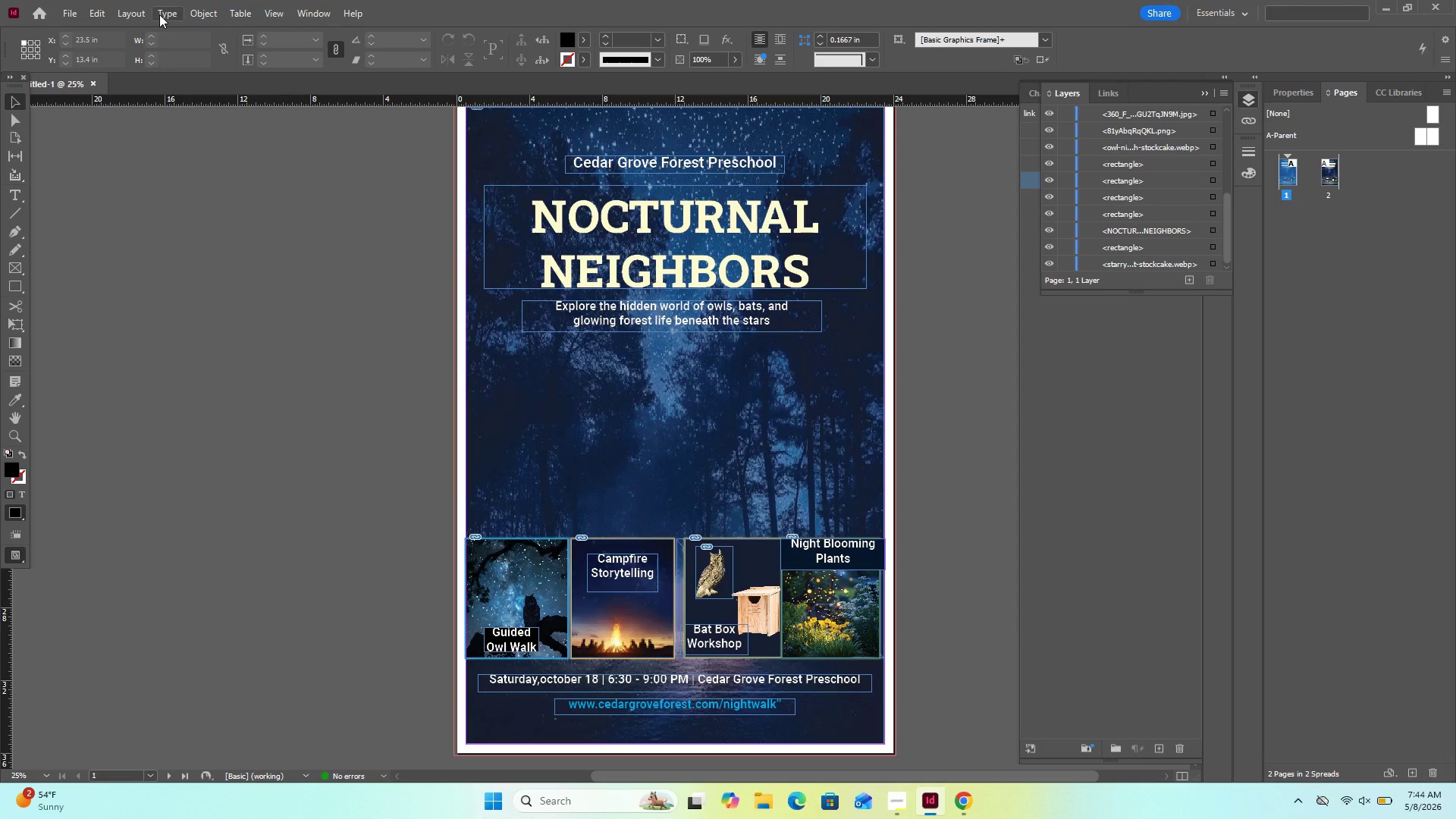 
key(Meta+Shift+S)
 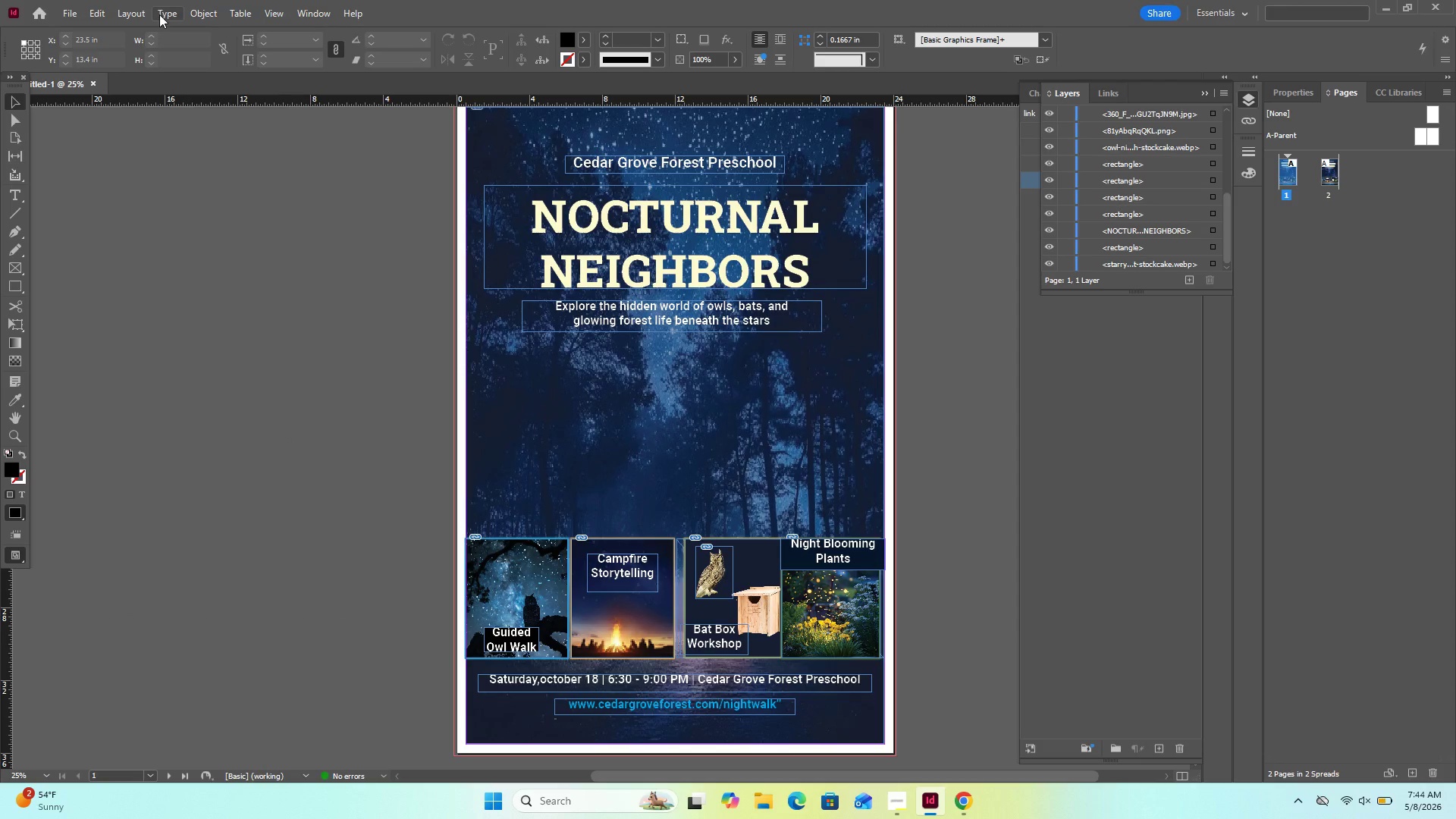 
key(Meta+MetaLeft)
 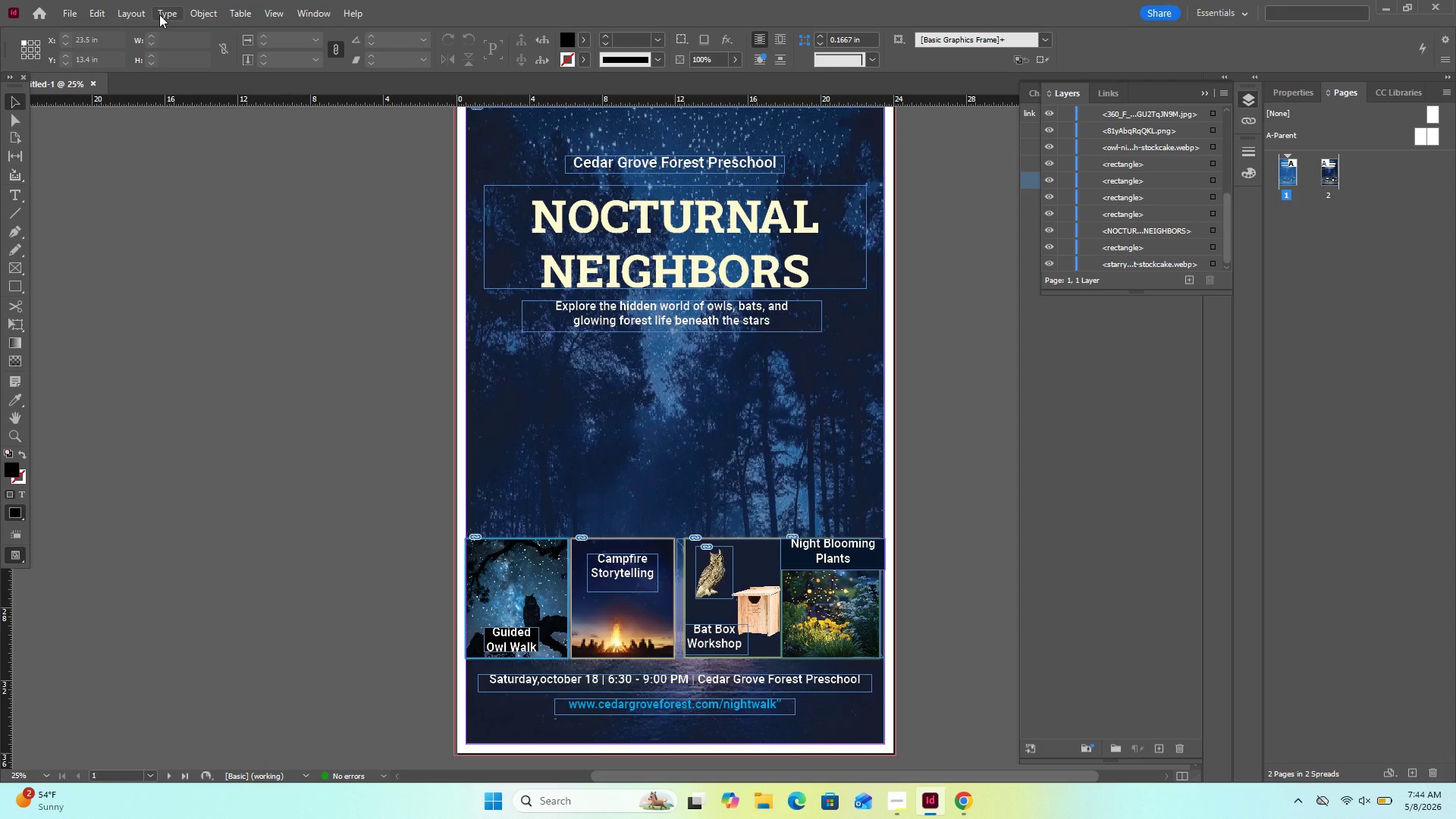 
key(Meta+Shift+ShiftLeft)
 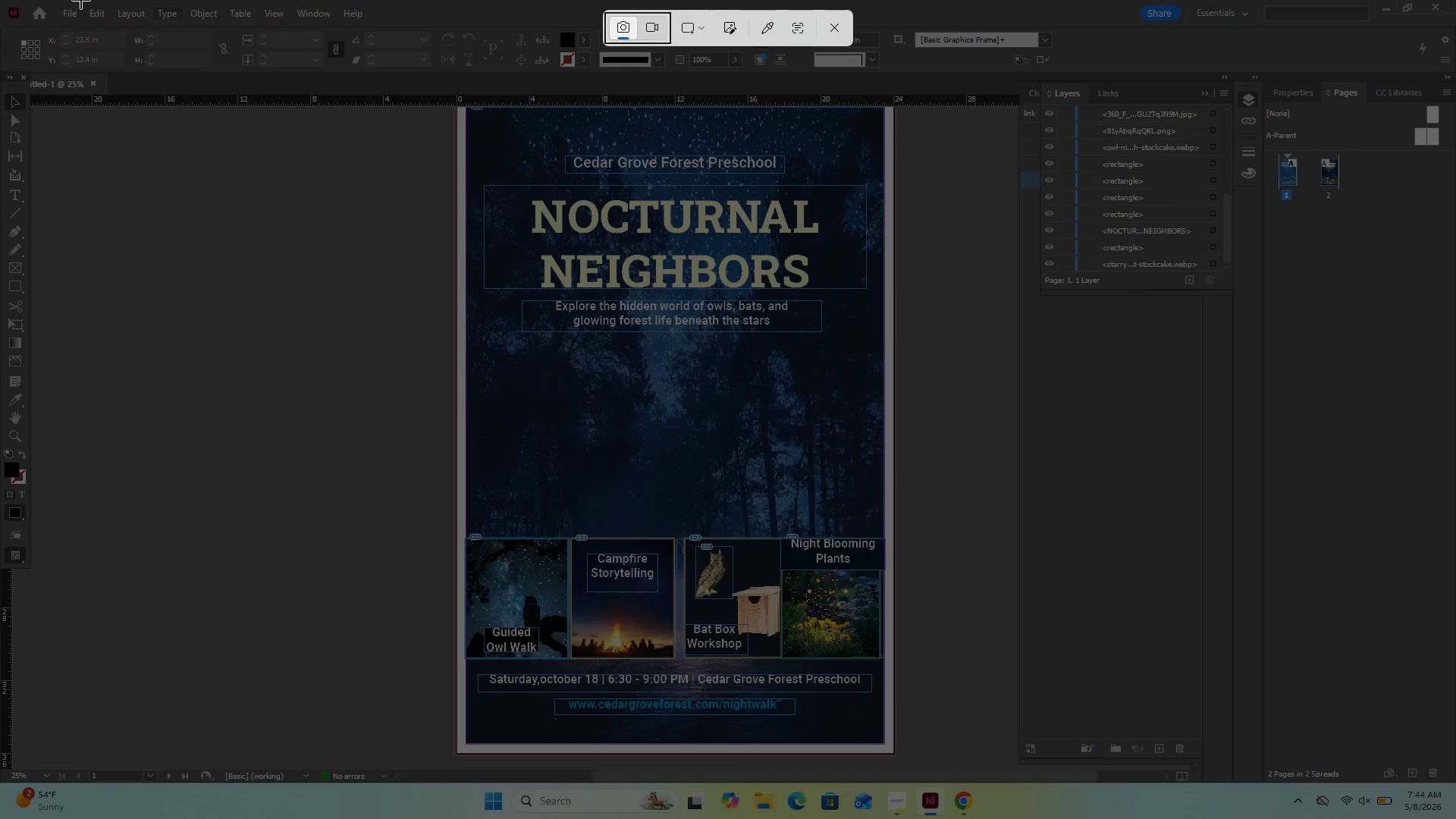 
left_click_drag(start_coordinate=[0, 0], to_coordinate=[1455, 774])
 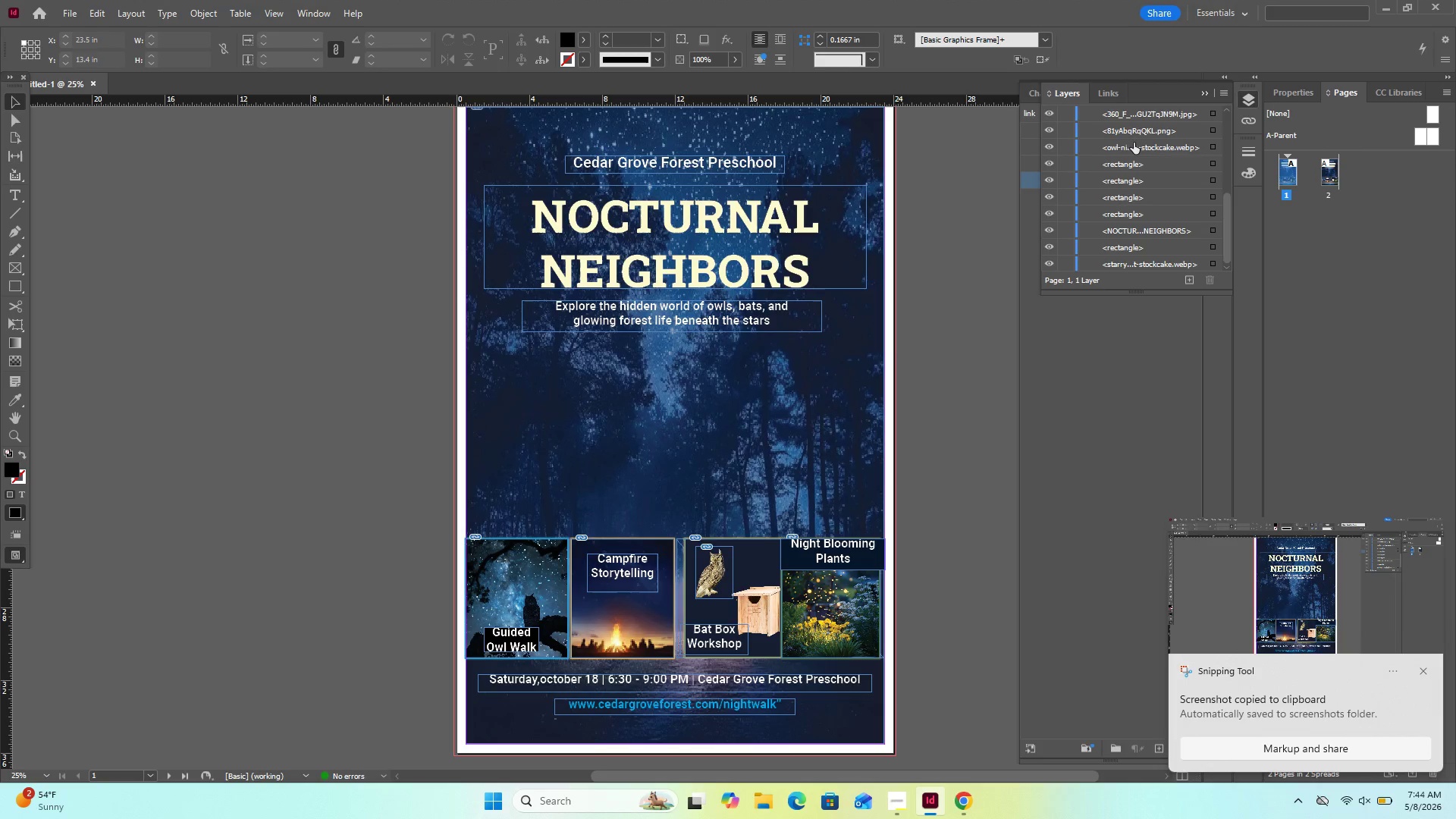 
left_click([1126, 99])
 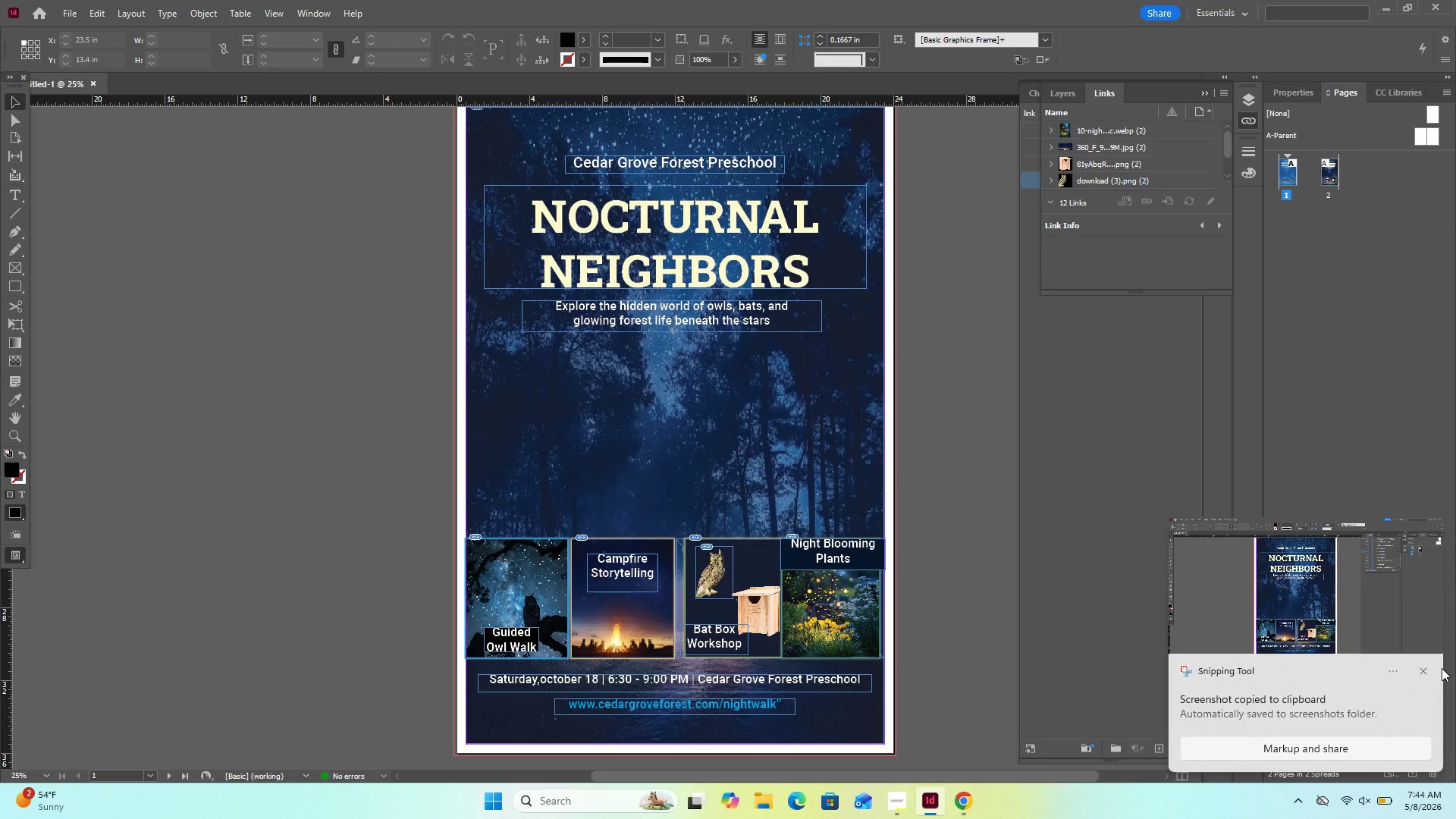 
left_click([1421, 664])
 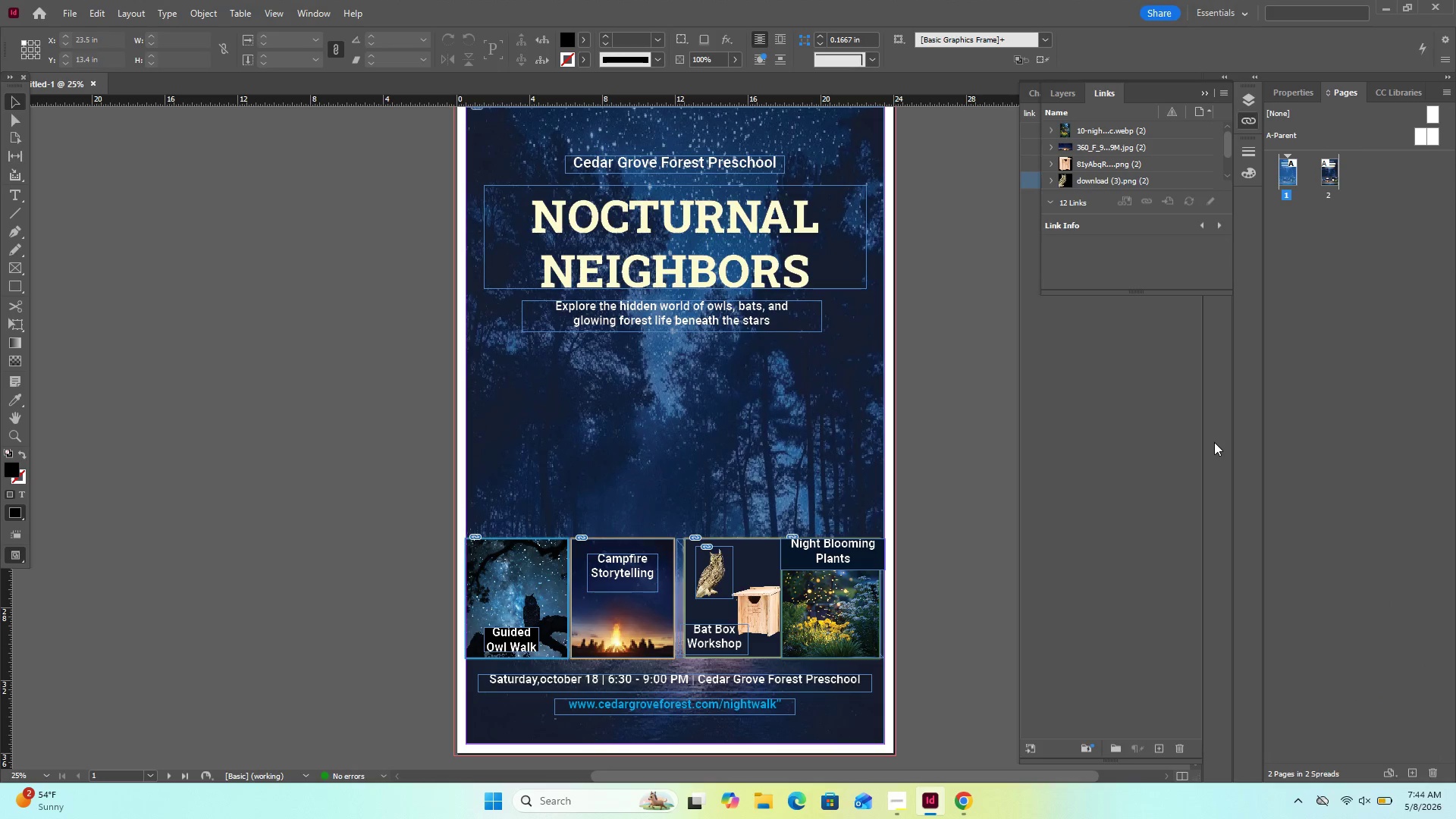 
key(Meta+MetaLeft)
 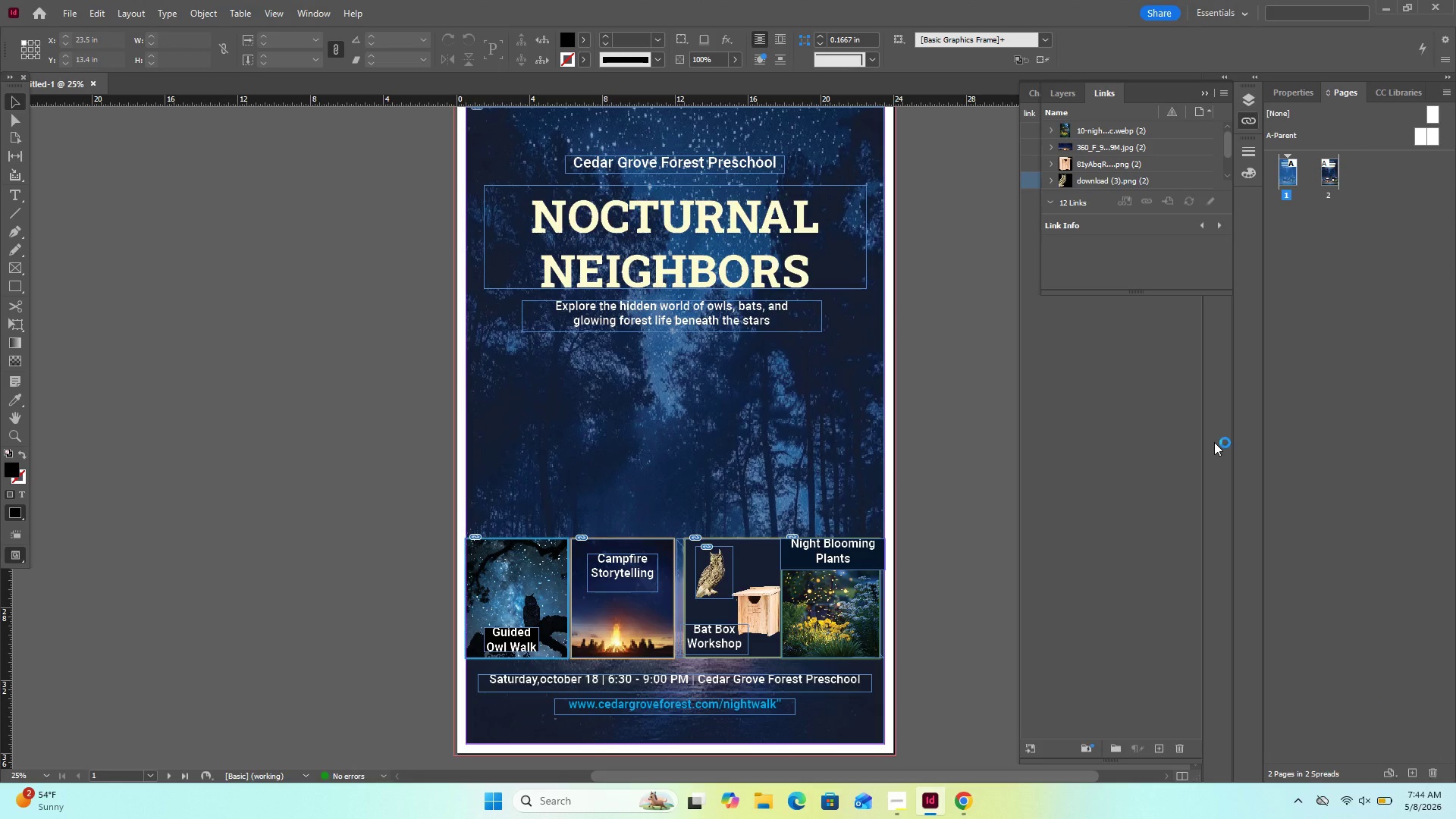 
key(Meta+Shift+S)
 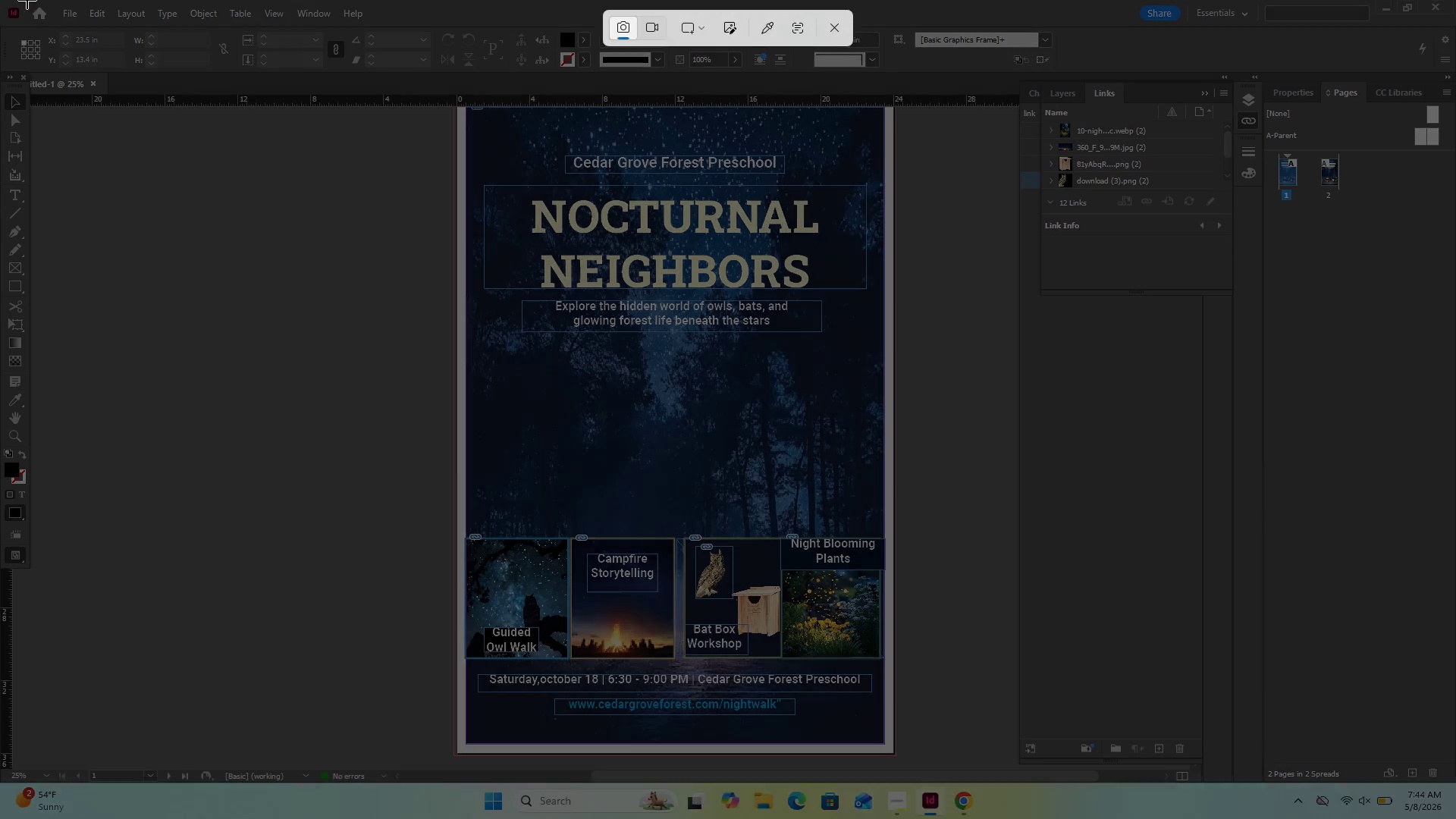 
key(Meta+Shift+ShiftLeft)
 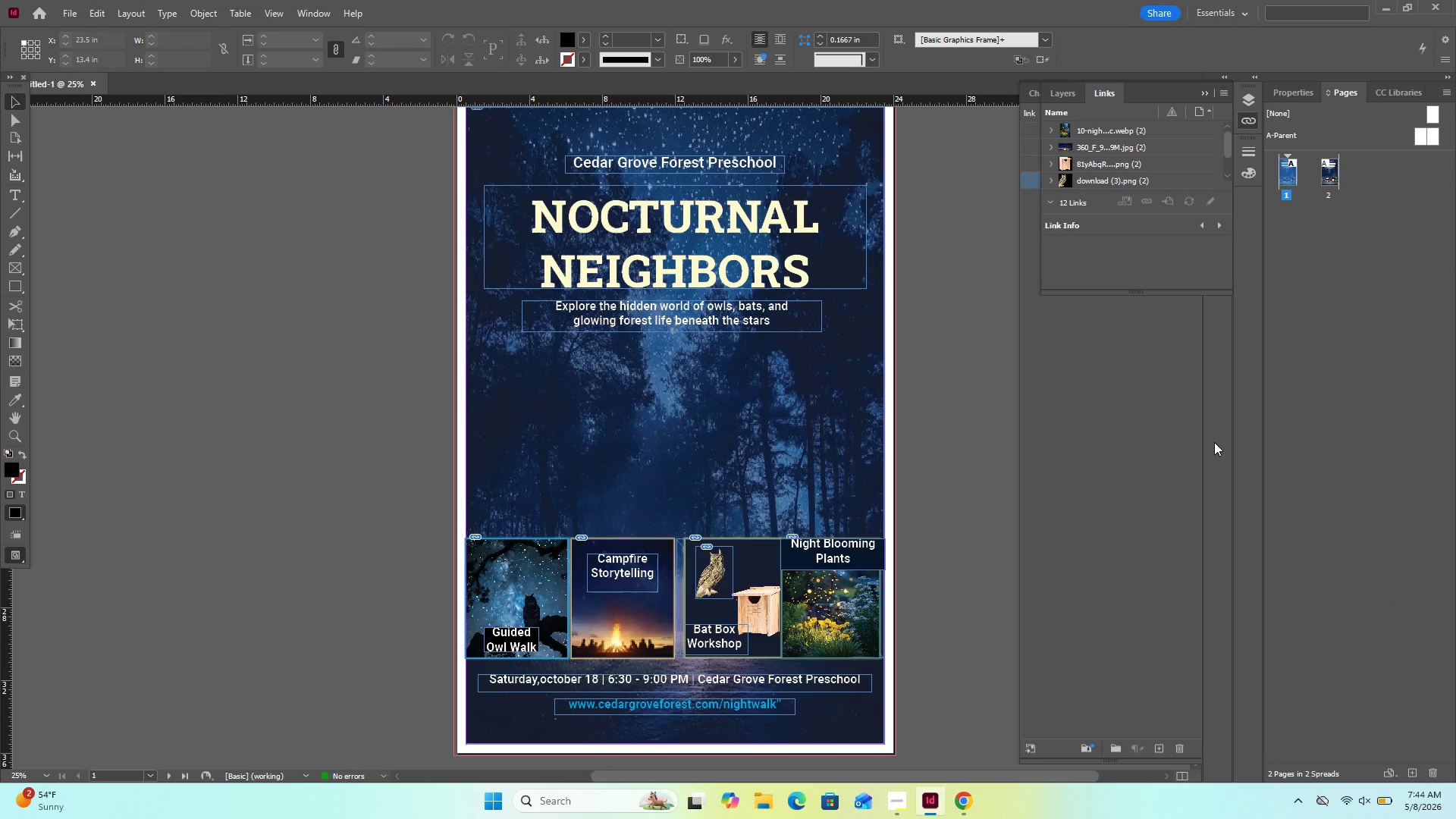 
left_click_drag(start_coordinate=[0, 0], to_coordinate=[1455, 763])
 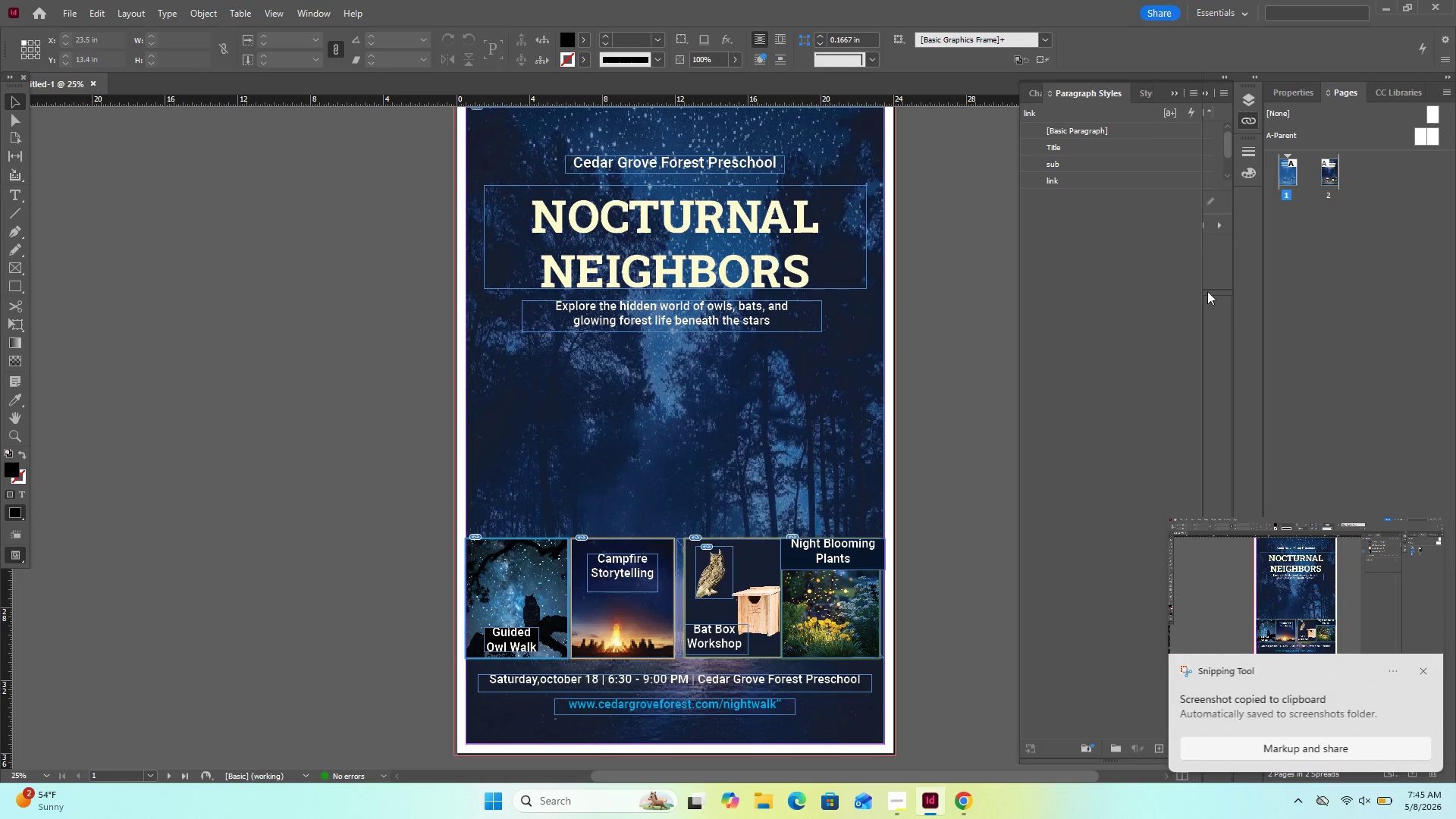 
left_click([1415, 462])
 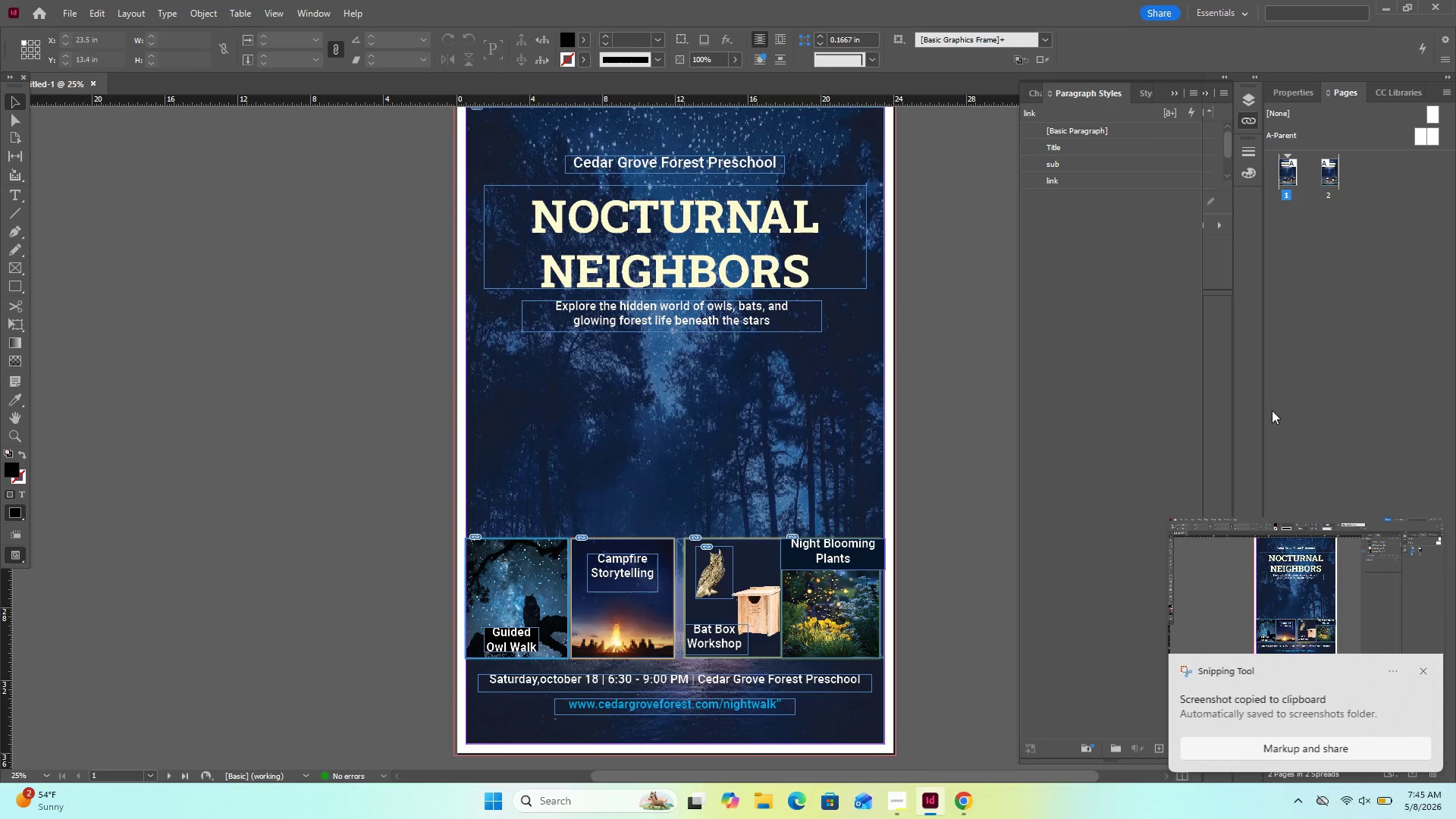 
key(Meta+Shift+S)
 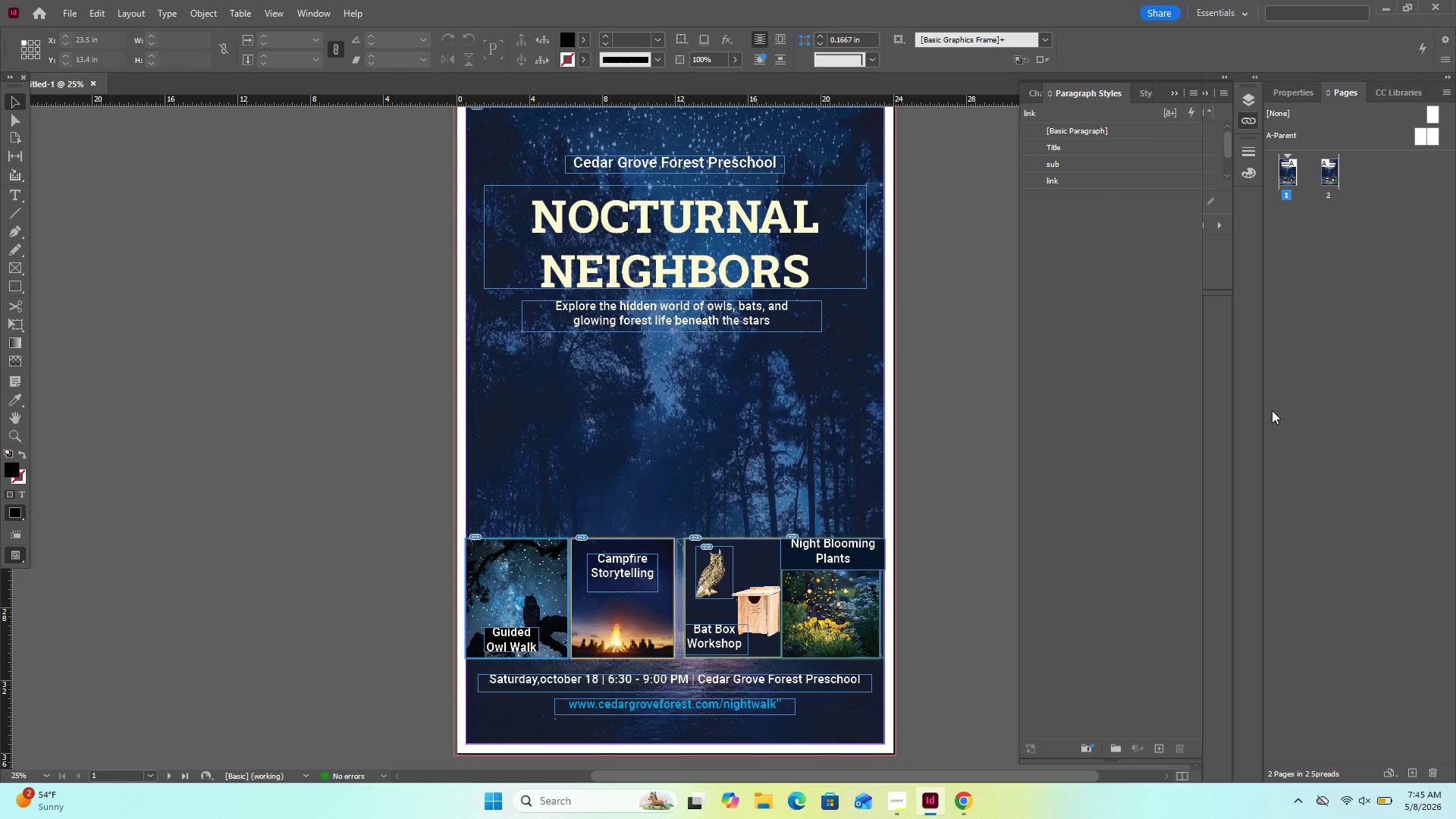 
key(Meta+Shift+ShiftLeft)
 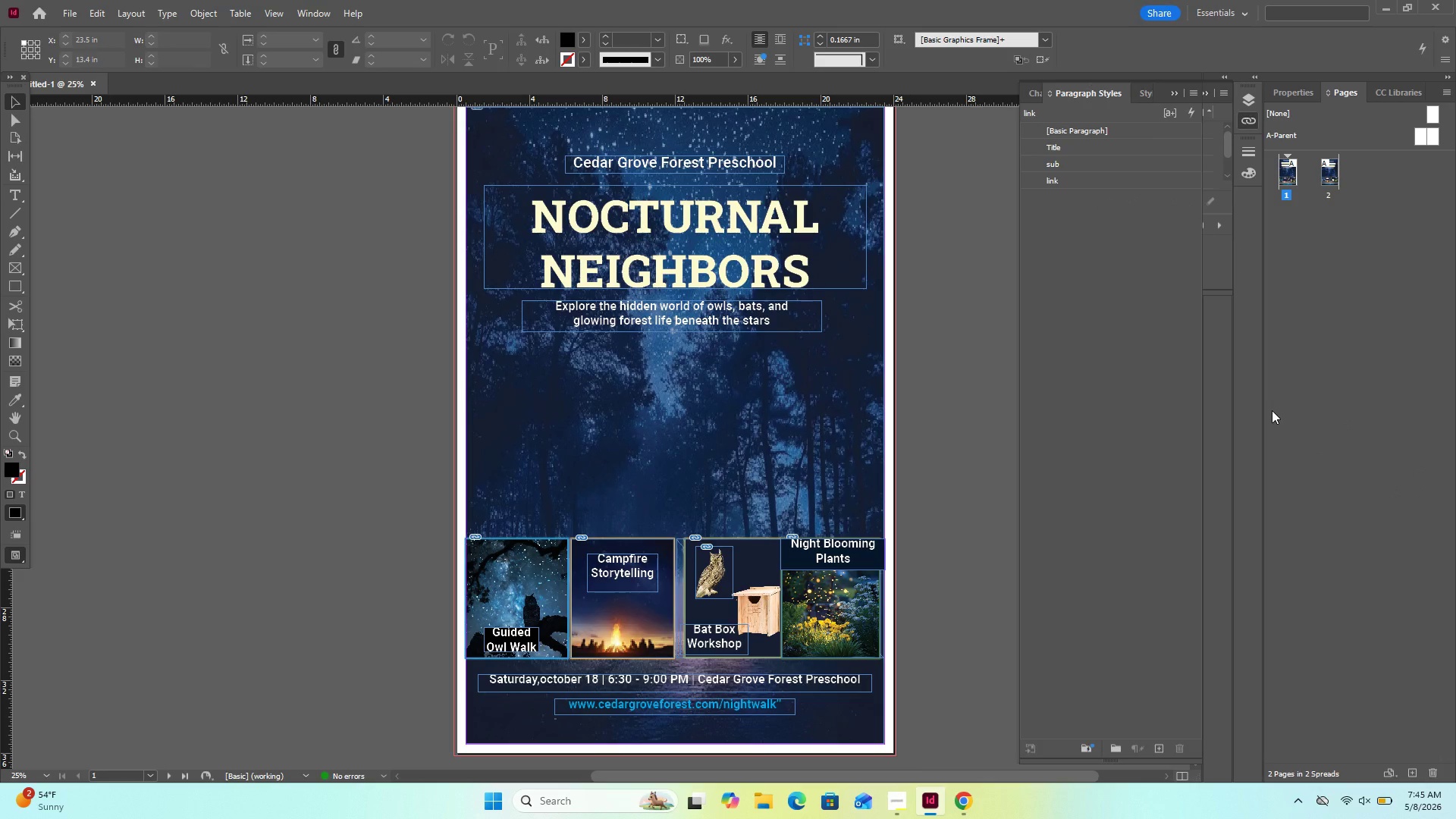 
key(Meta+MetaLeft)
 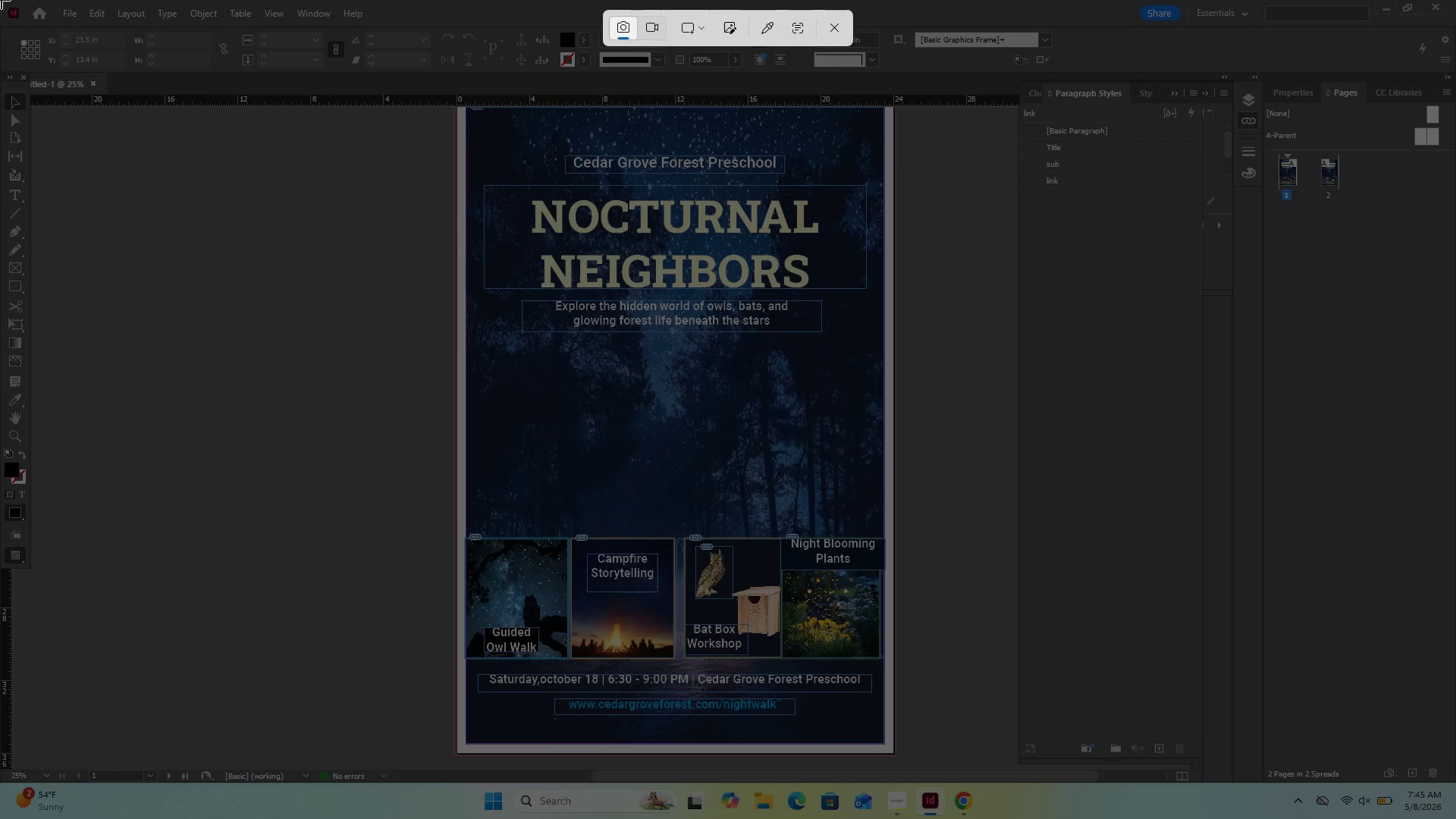 
left_click_drag(start_coordinate=[2, 0], to_coordinate=[1455, 784])
 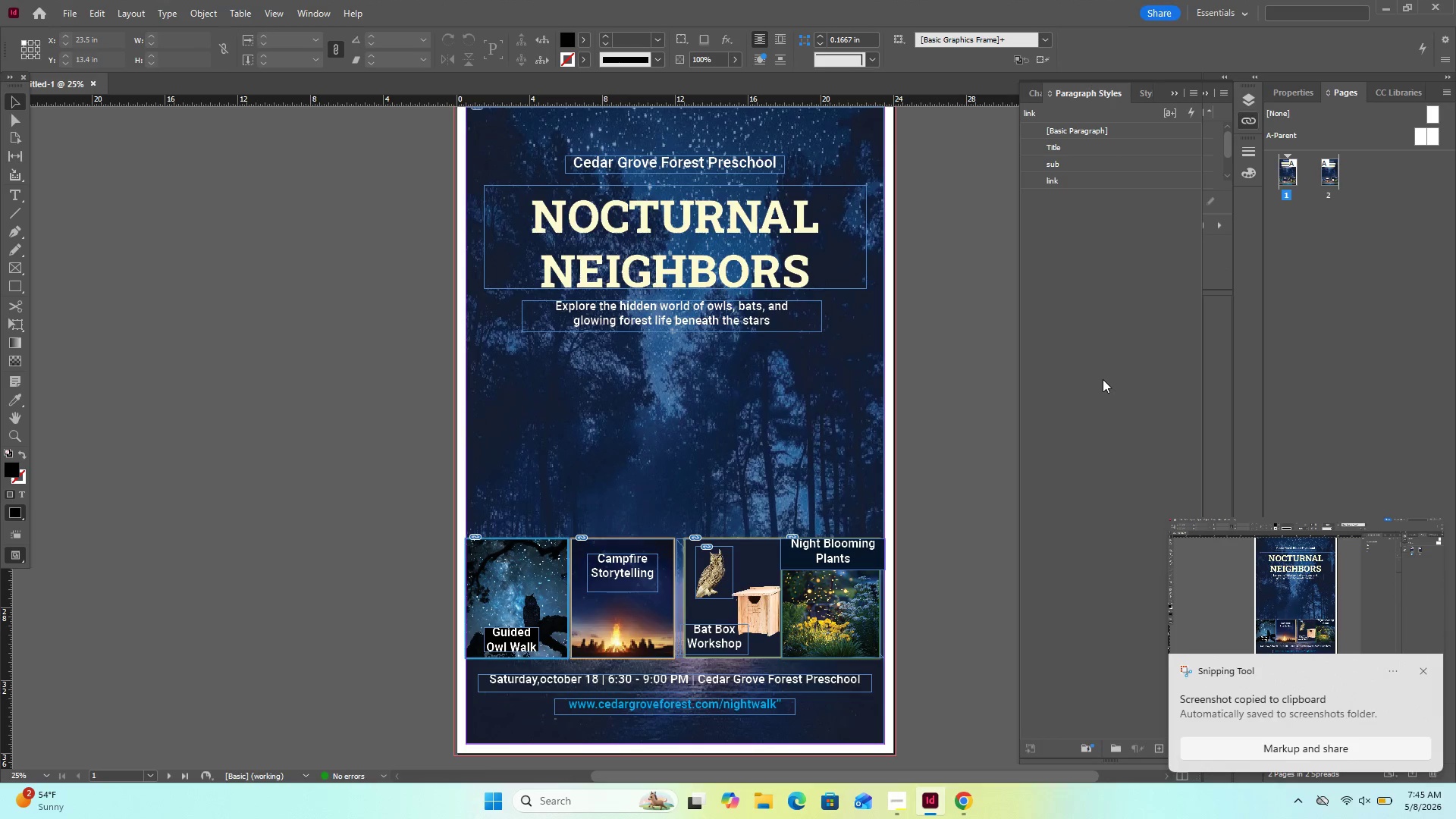 
left_click([988, 414])
 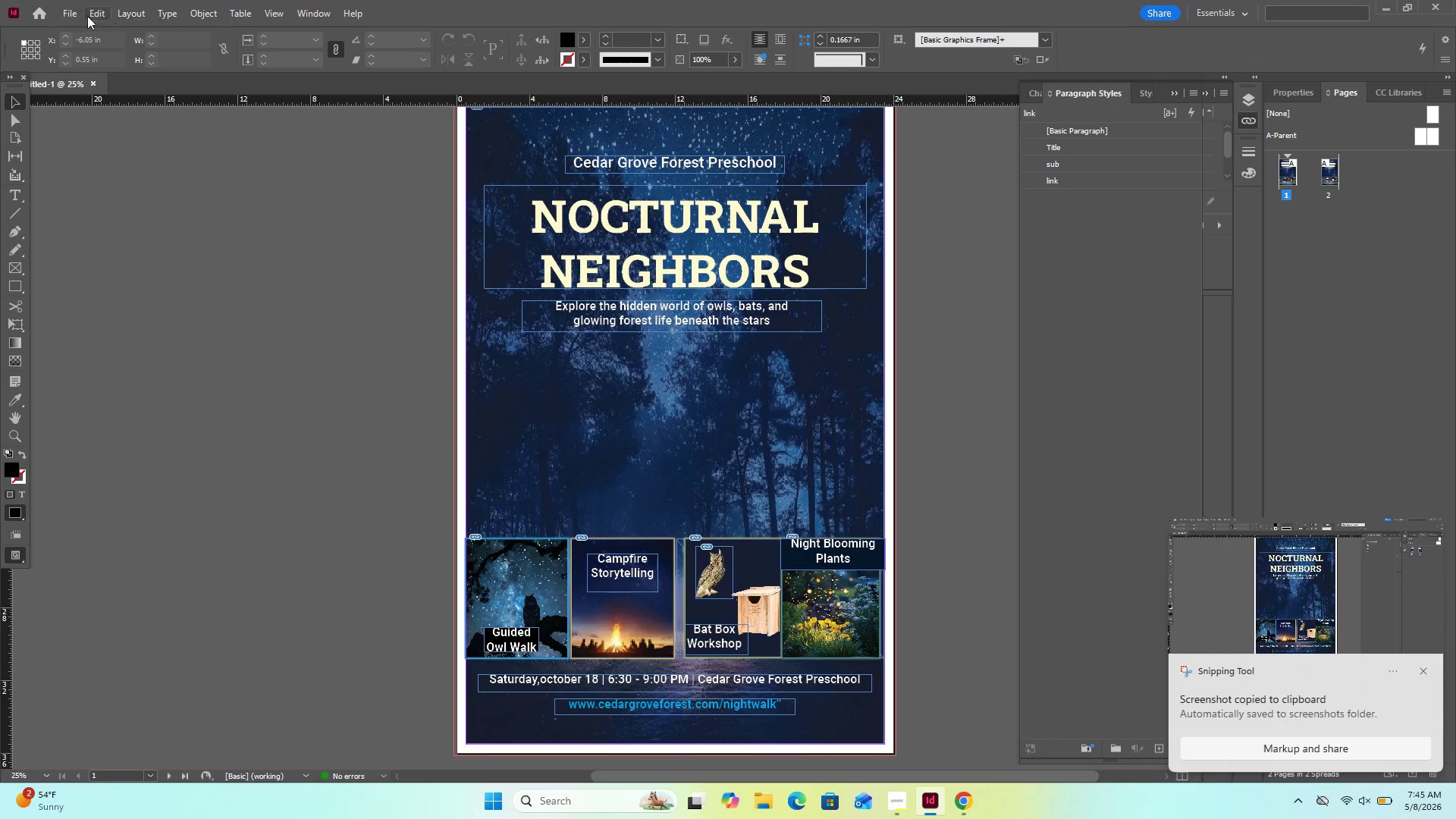 
left_click([77, 15])
 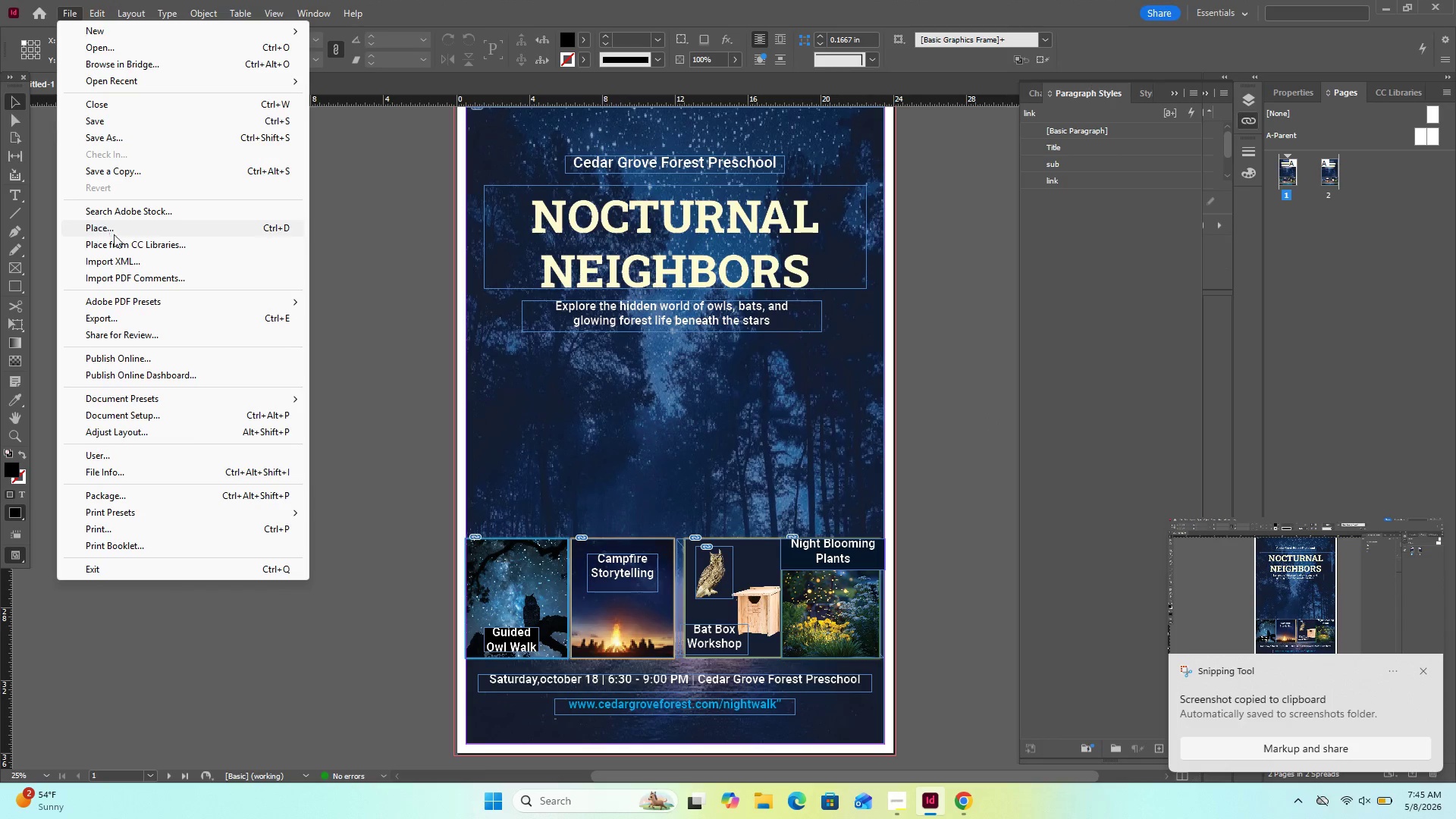 
mouse_move([230, 315])
 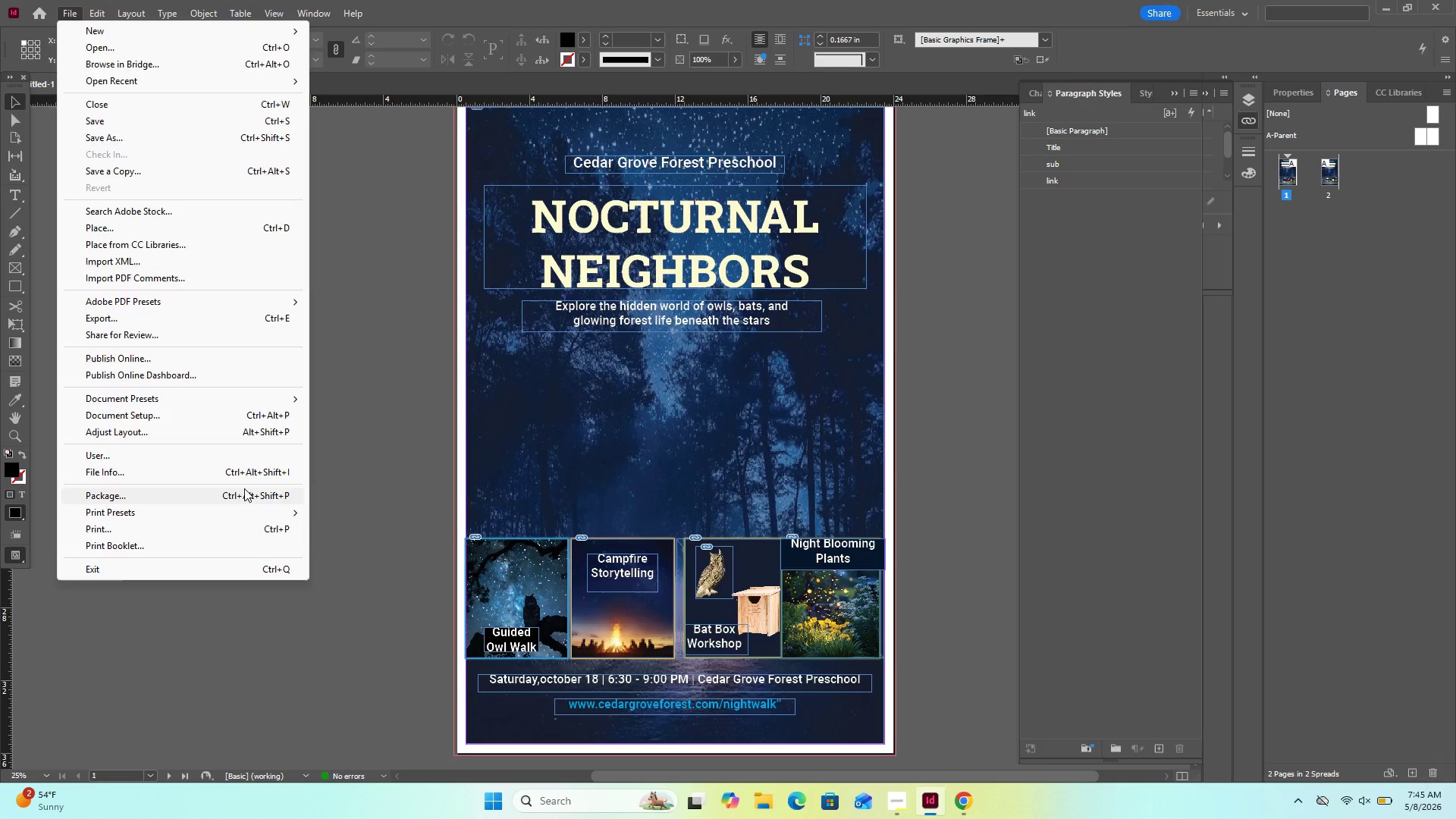 
left_click([244, 488])
 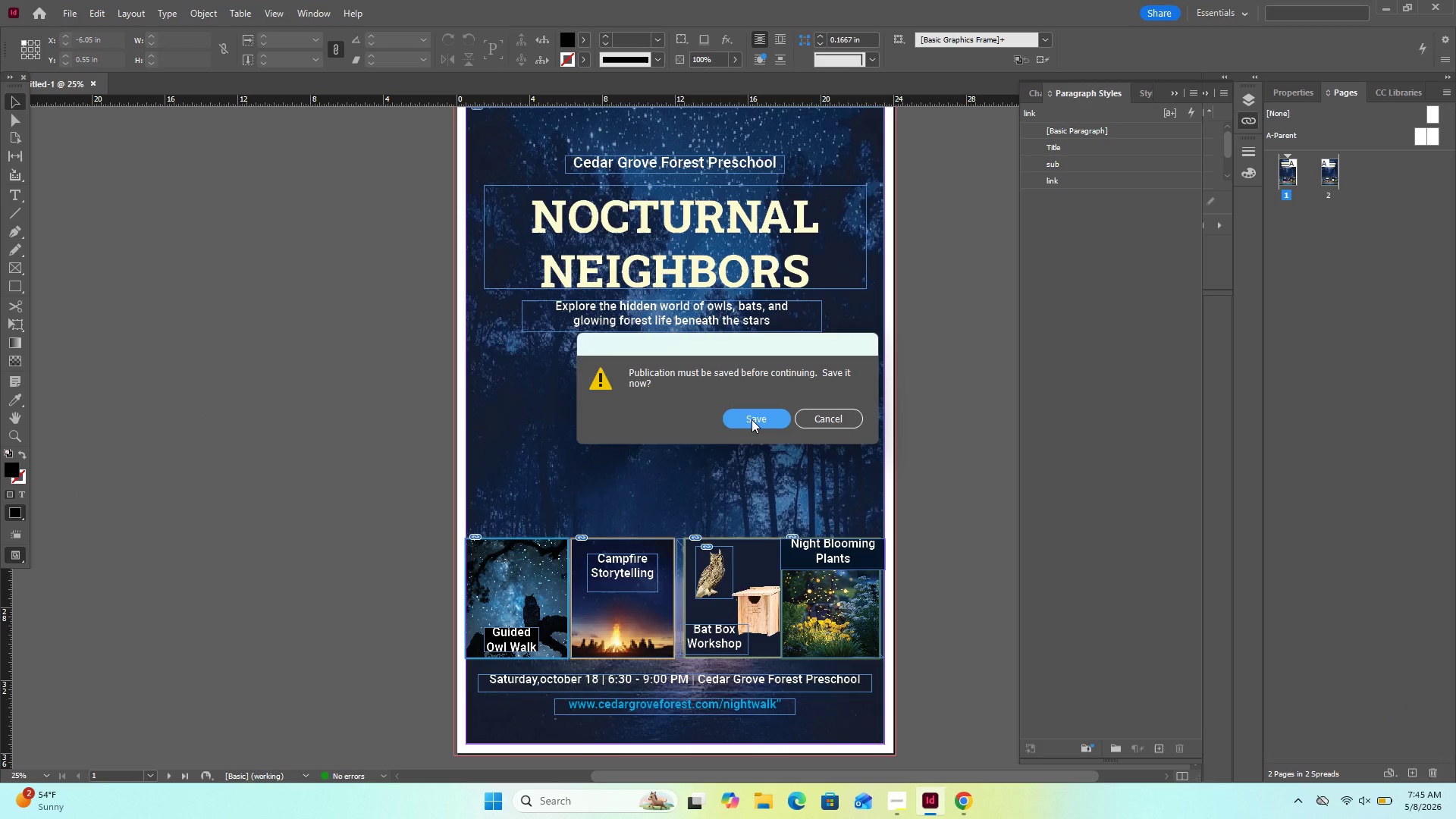 
wait(12.03)
 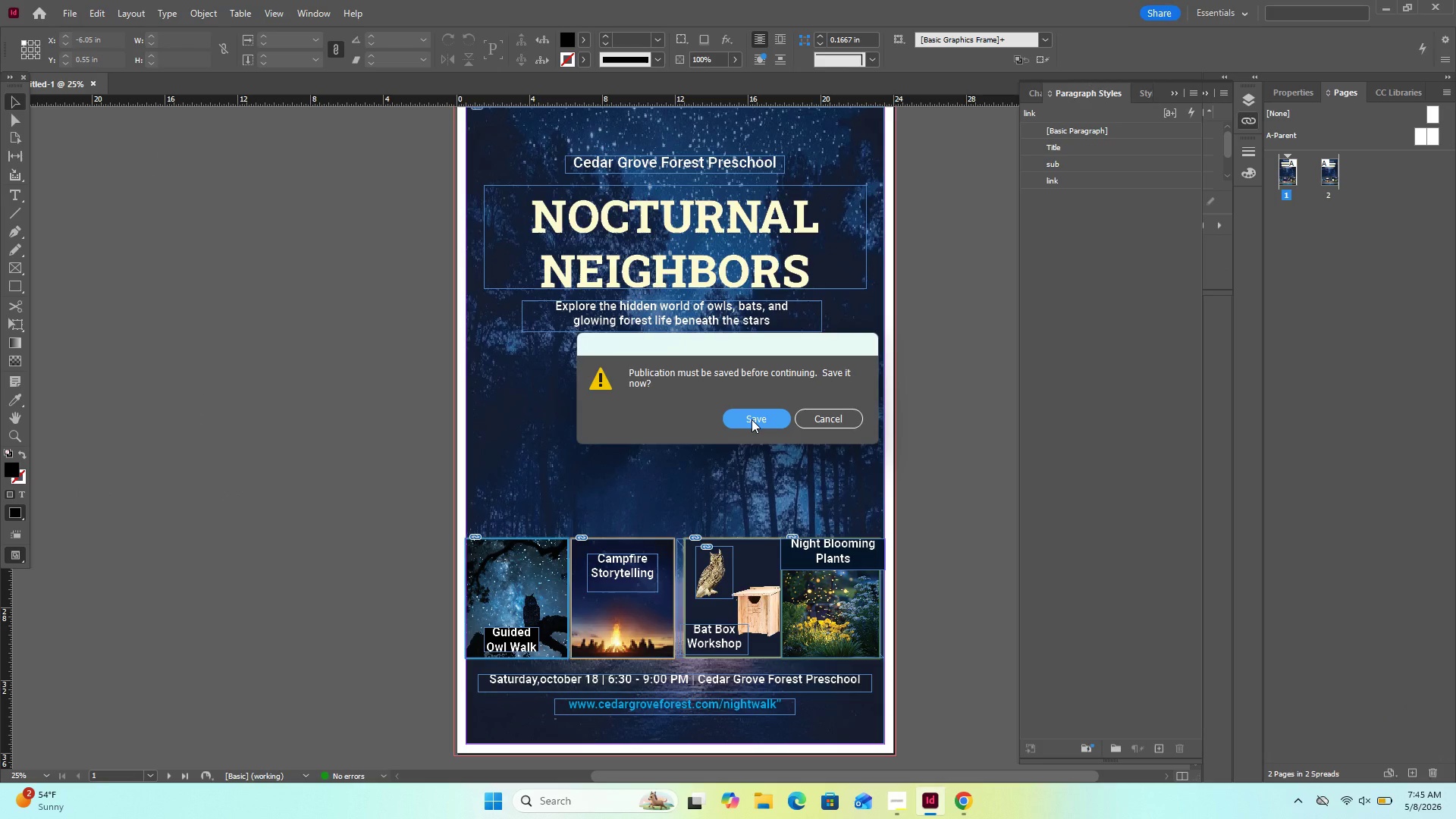 
key(Backspace)
type(nocturnal neighbors)
 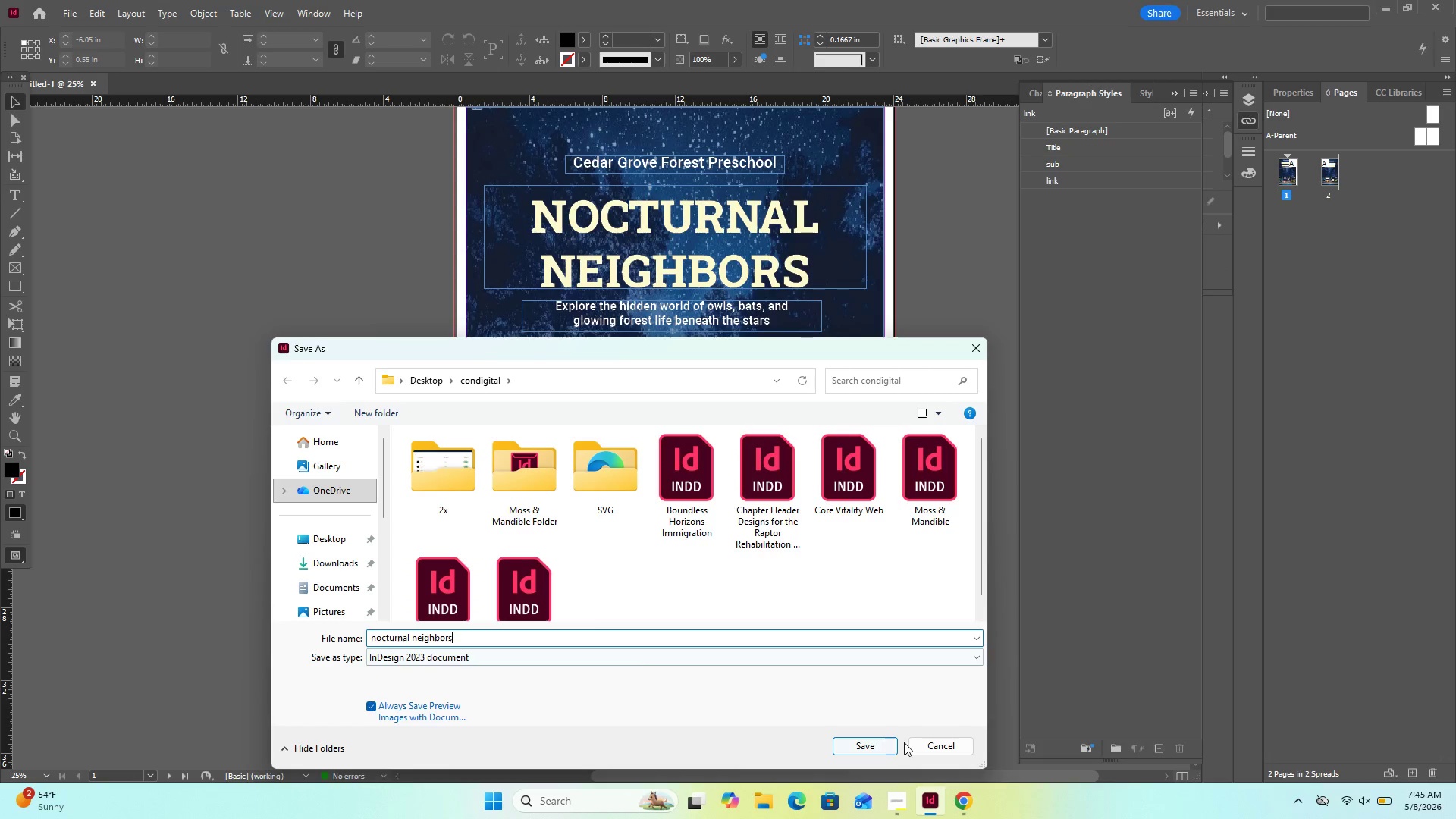 
left_click([882, 740])
 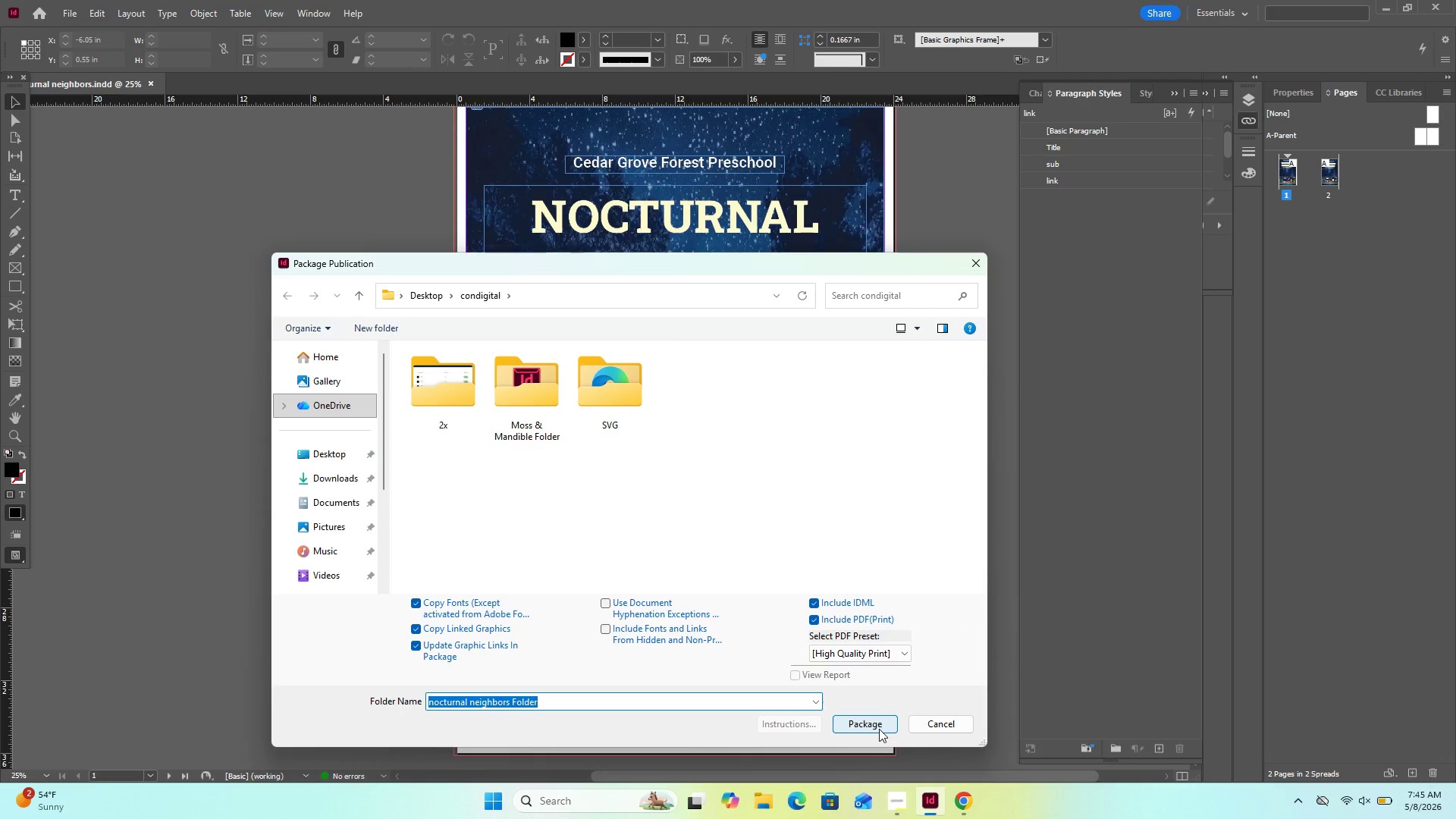 
wait(7.16)
 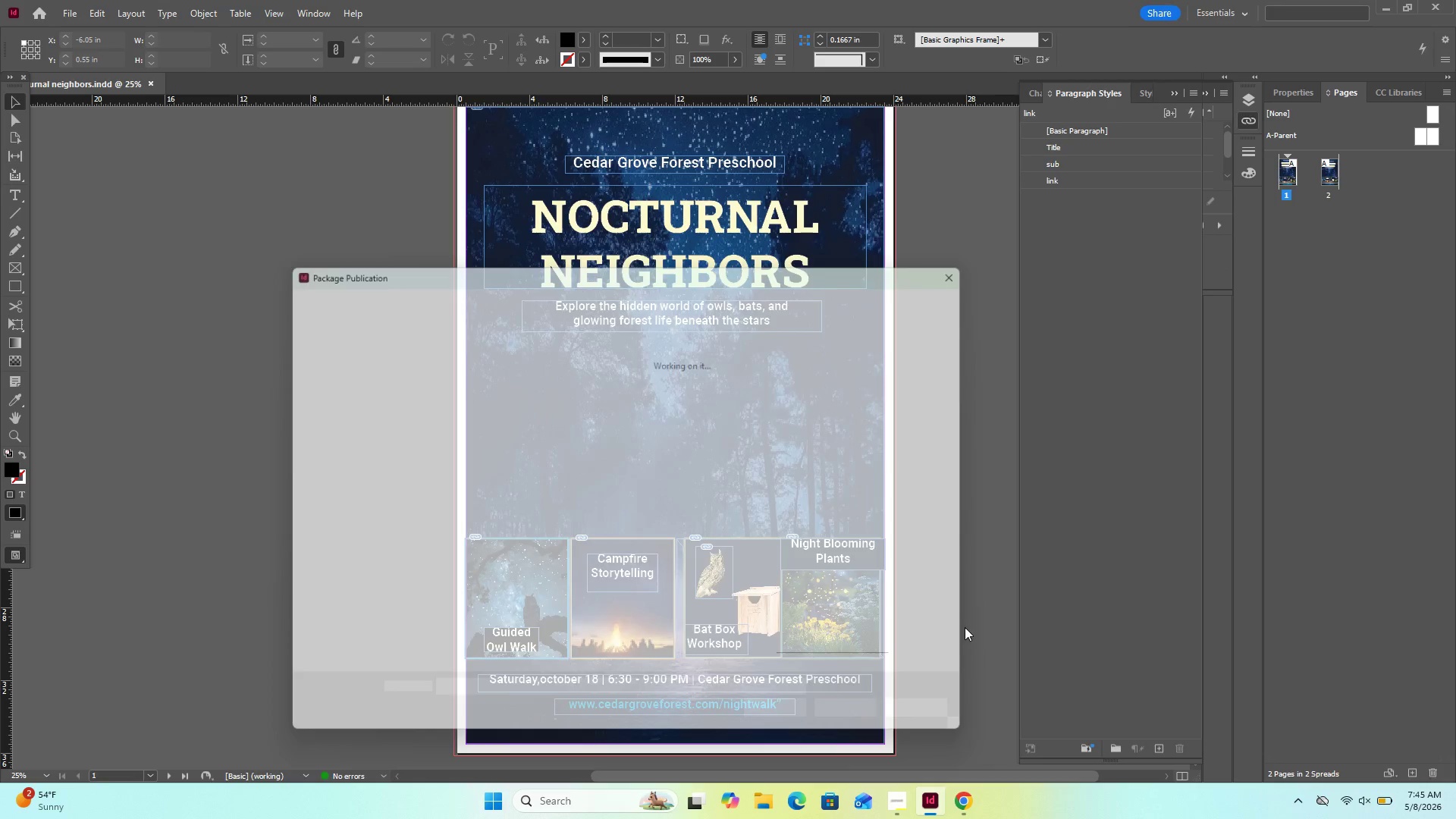 
left_click([881, 722])
 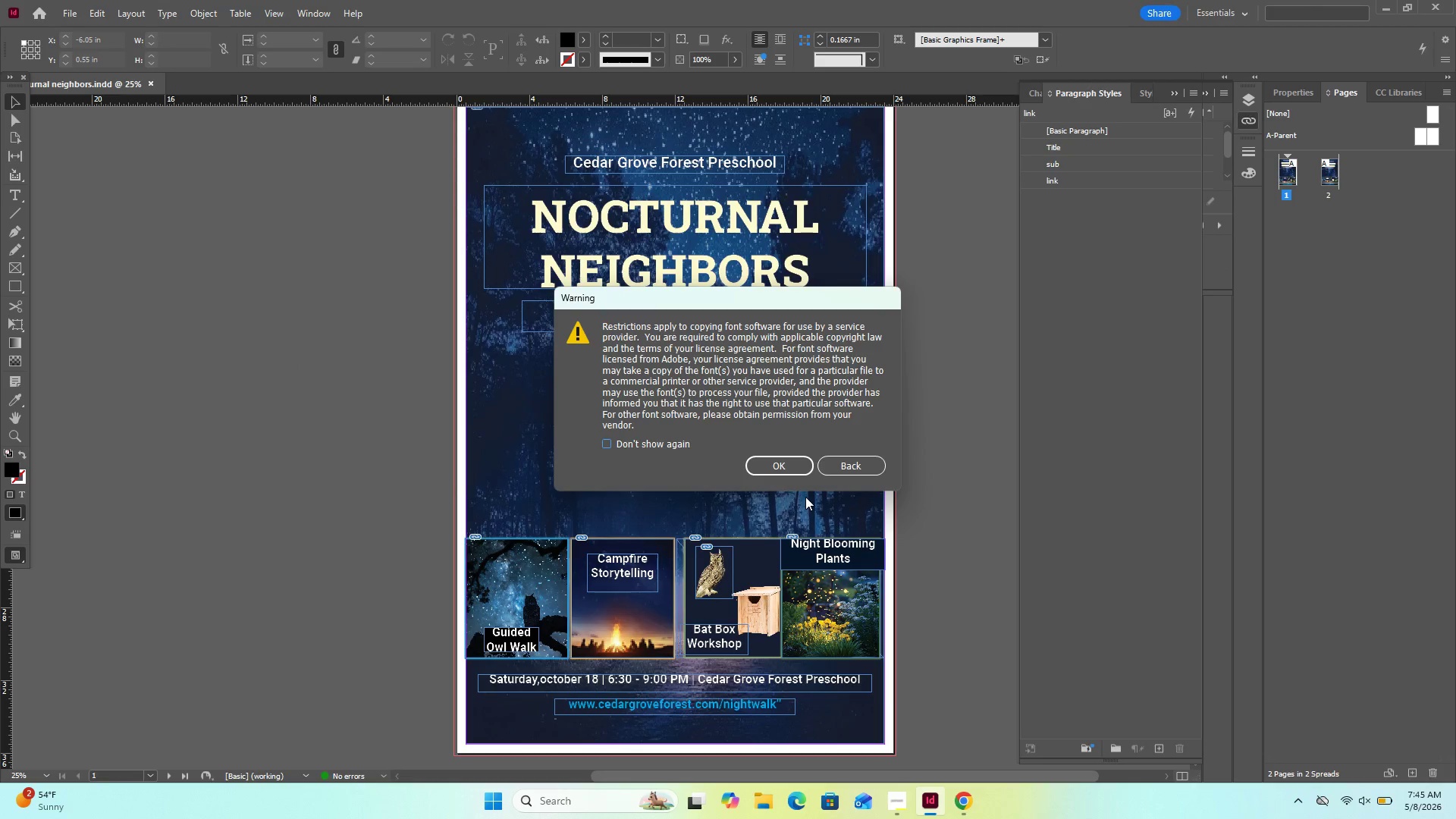 
left_click([767, 463])
 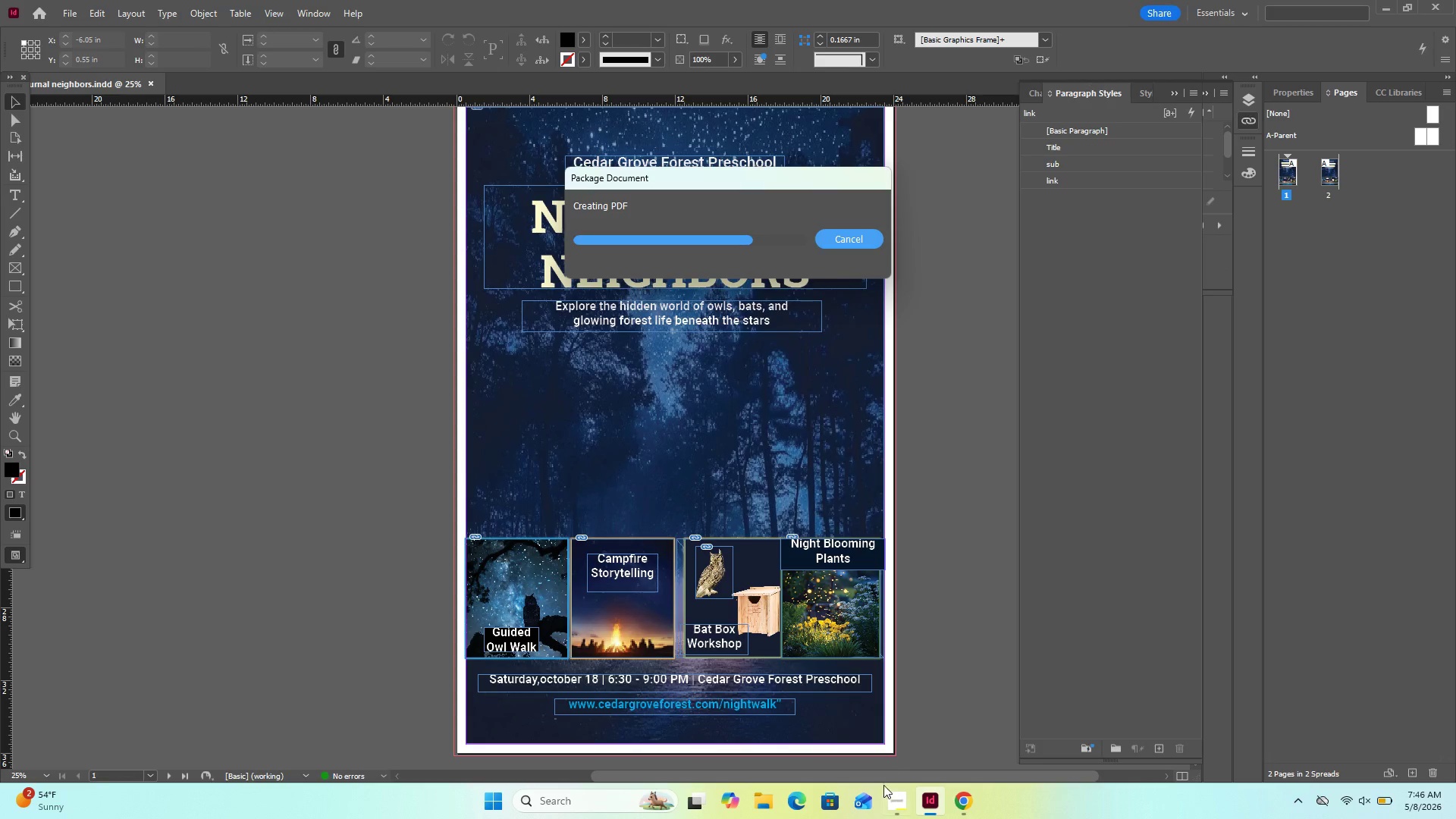 
left_click([885, 801])